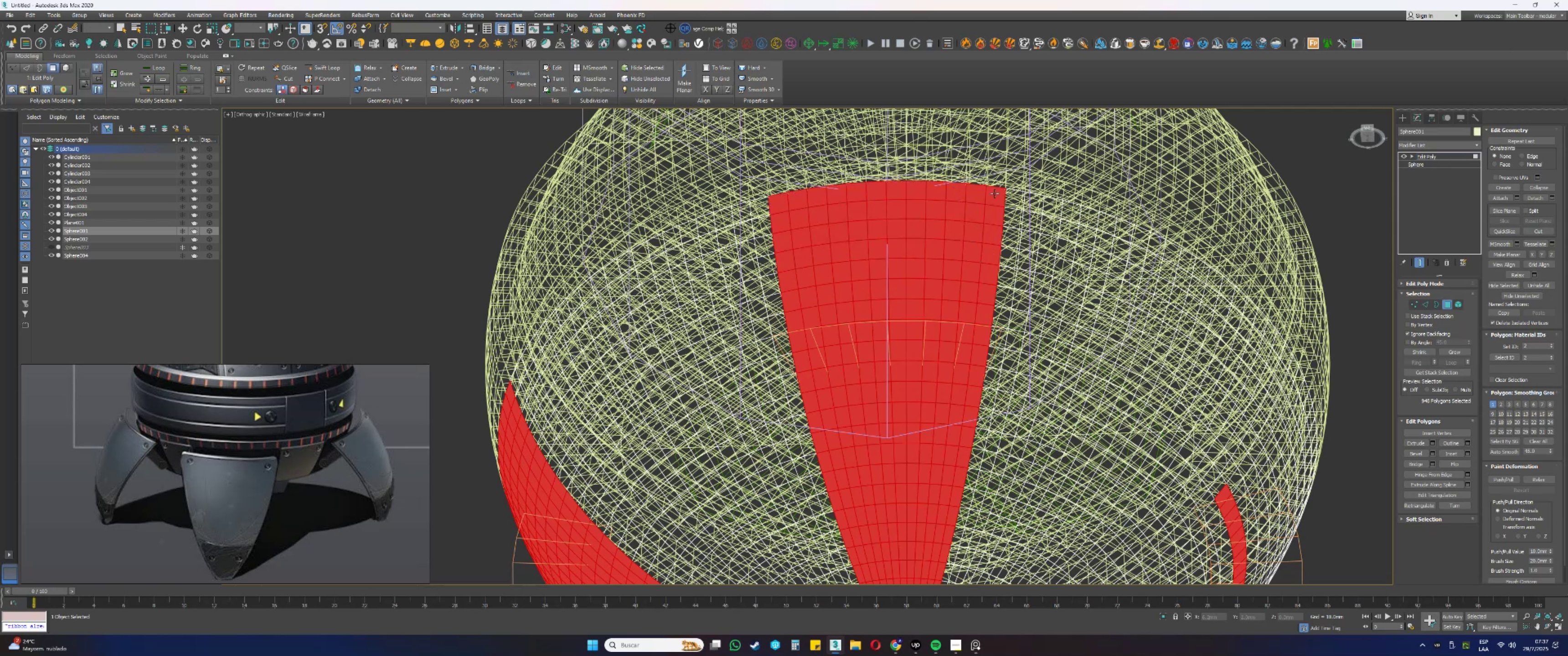 
key(Control+ControlLeft)
 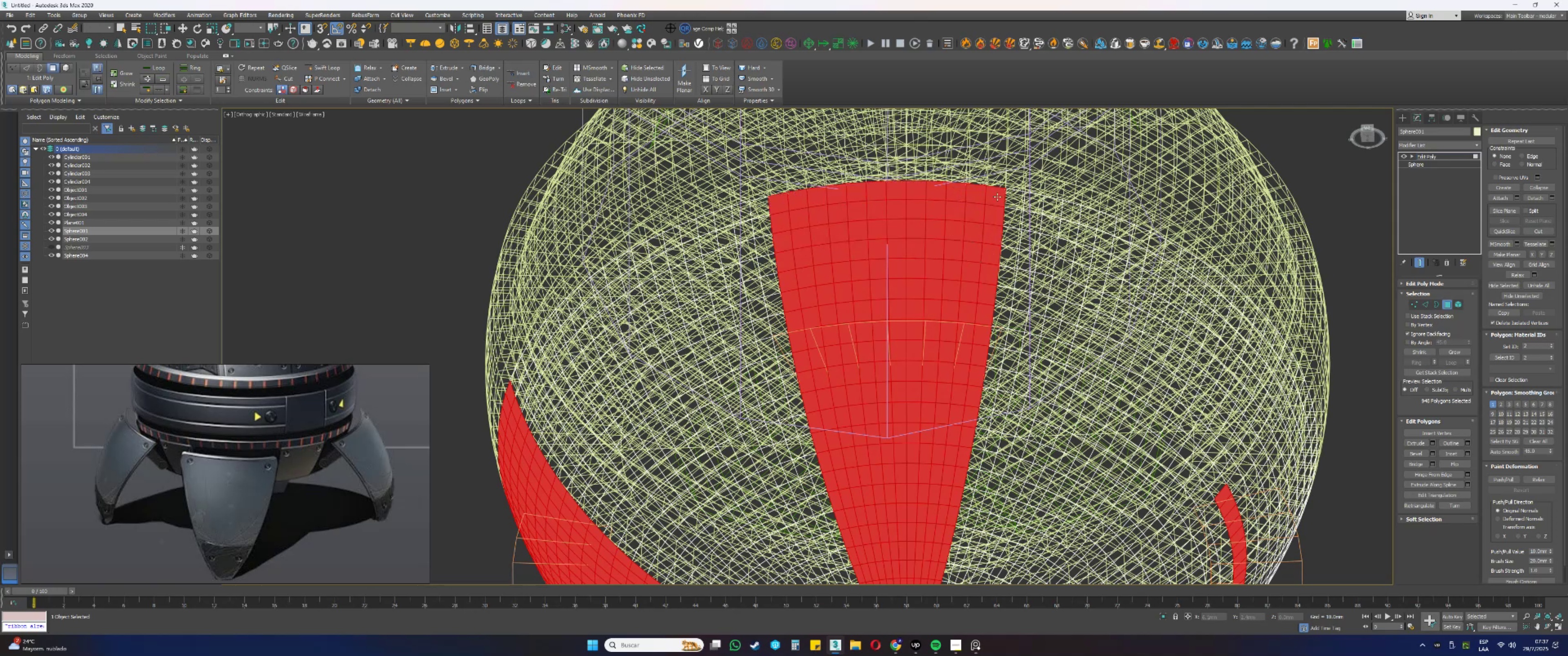 
key(Control+ControlLeft)
 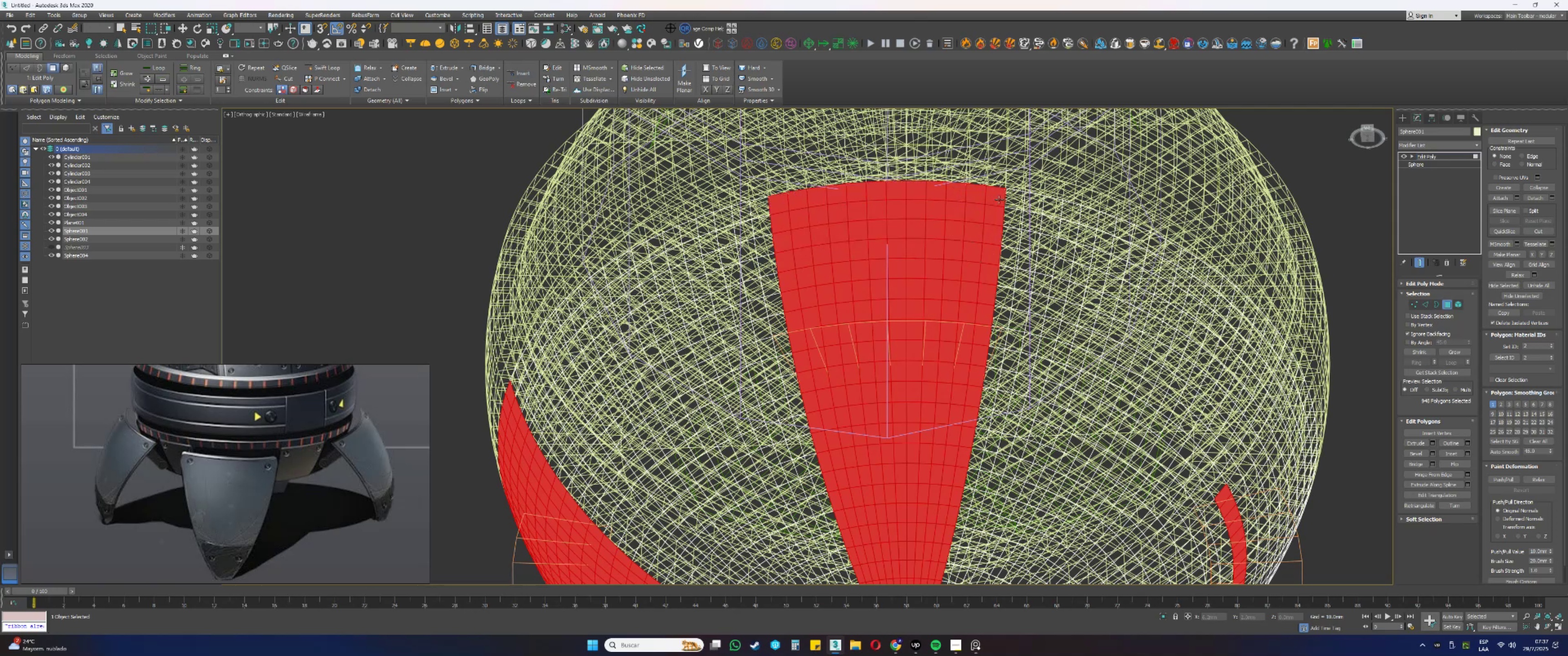 
scroll: coordinate [971, 222], scroll_direction: down, amount: 2.0
 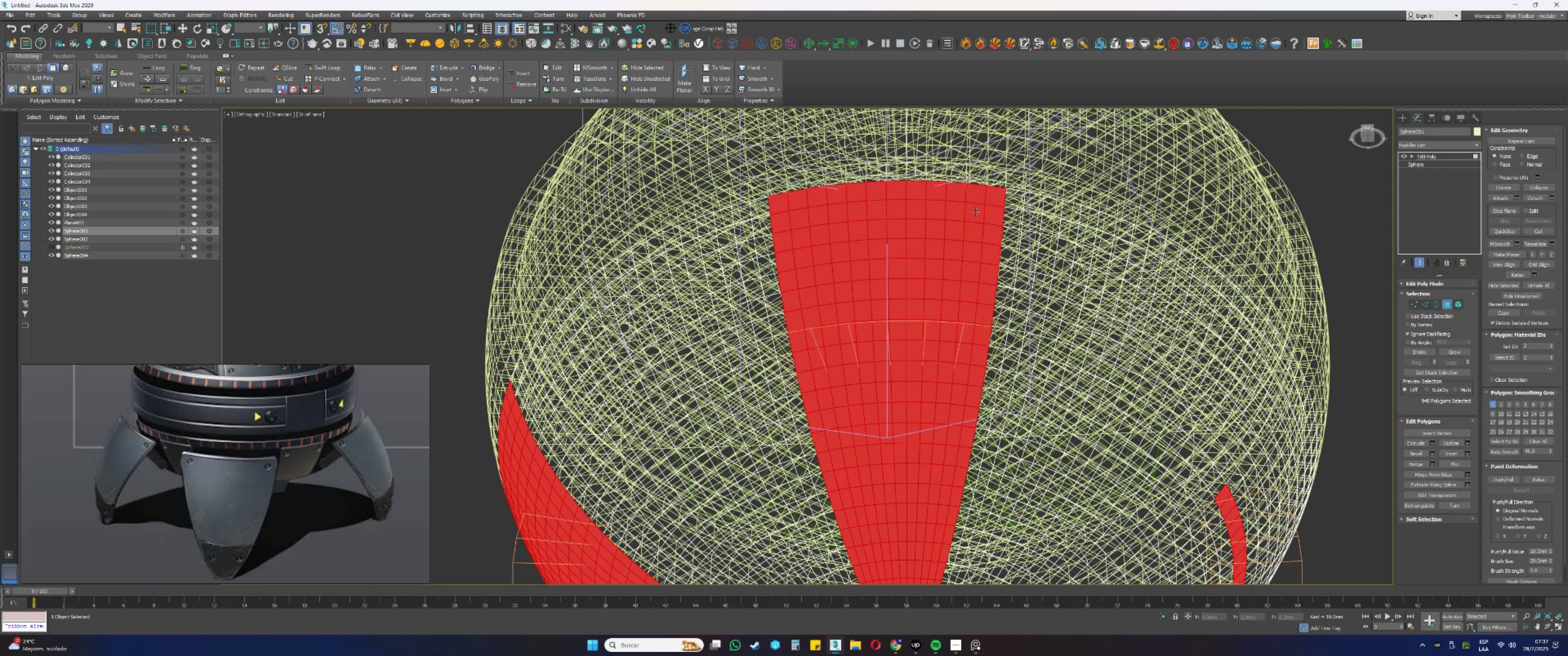 
hold_key(key=AltLeft, duration=0.5)
 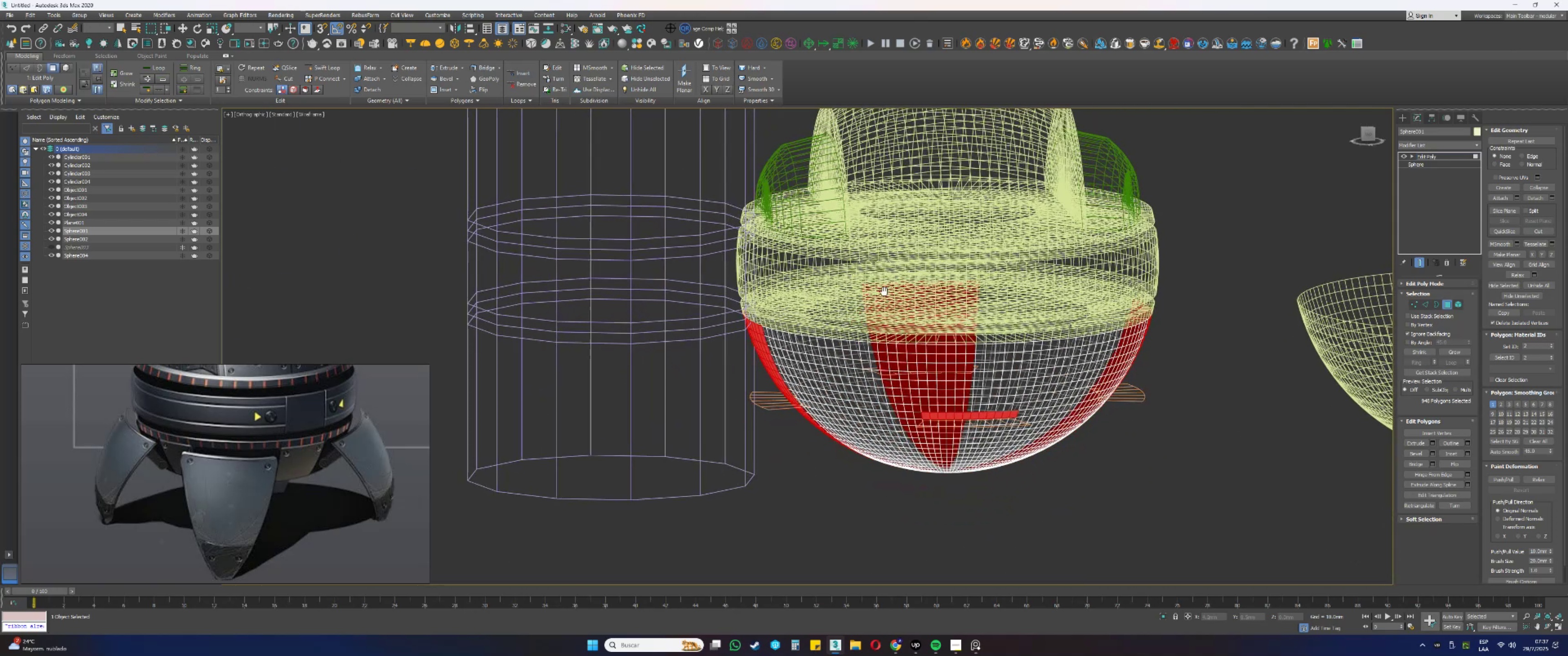 
key(F3)
 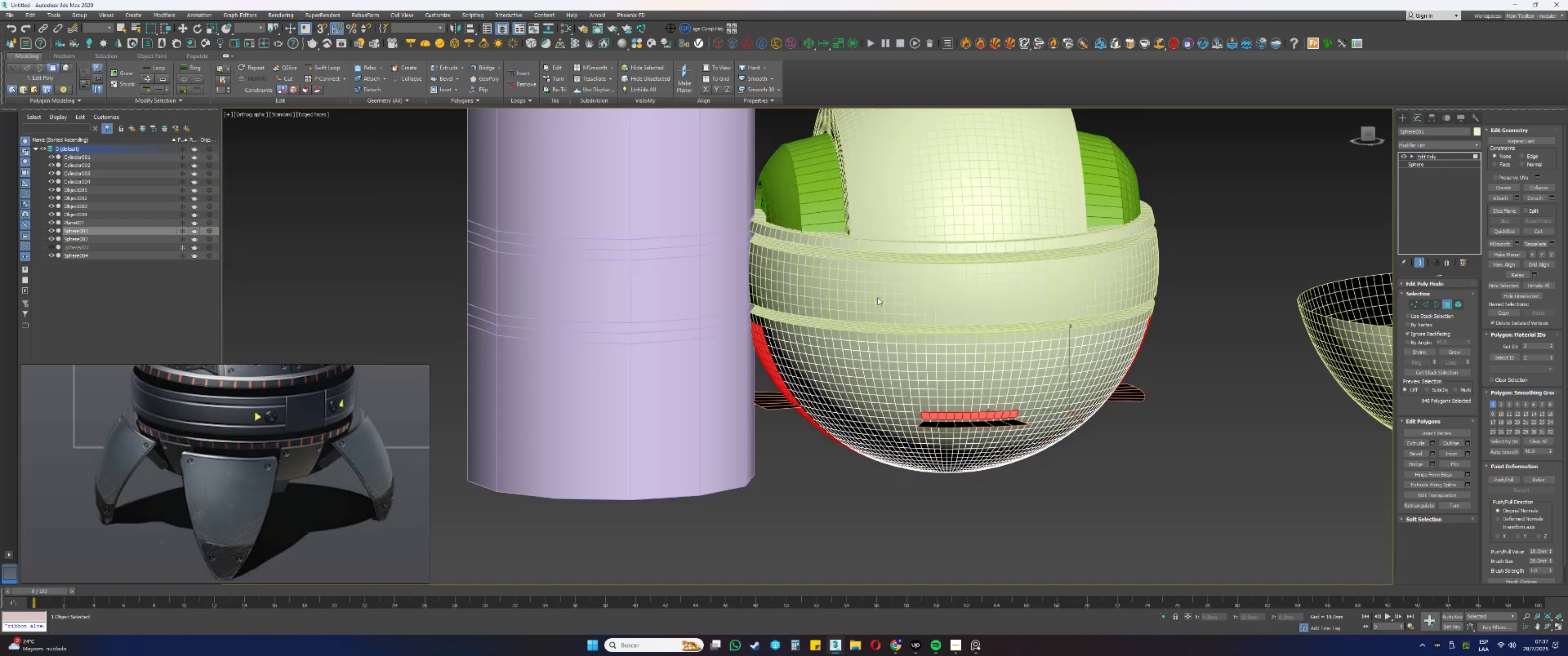 
hold_key(key=AltLeft, duration=0.74)
 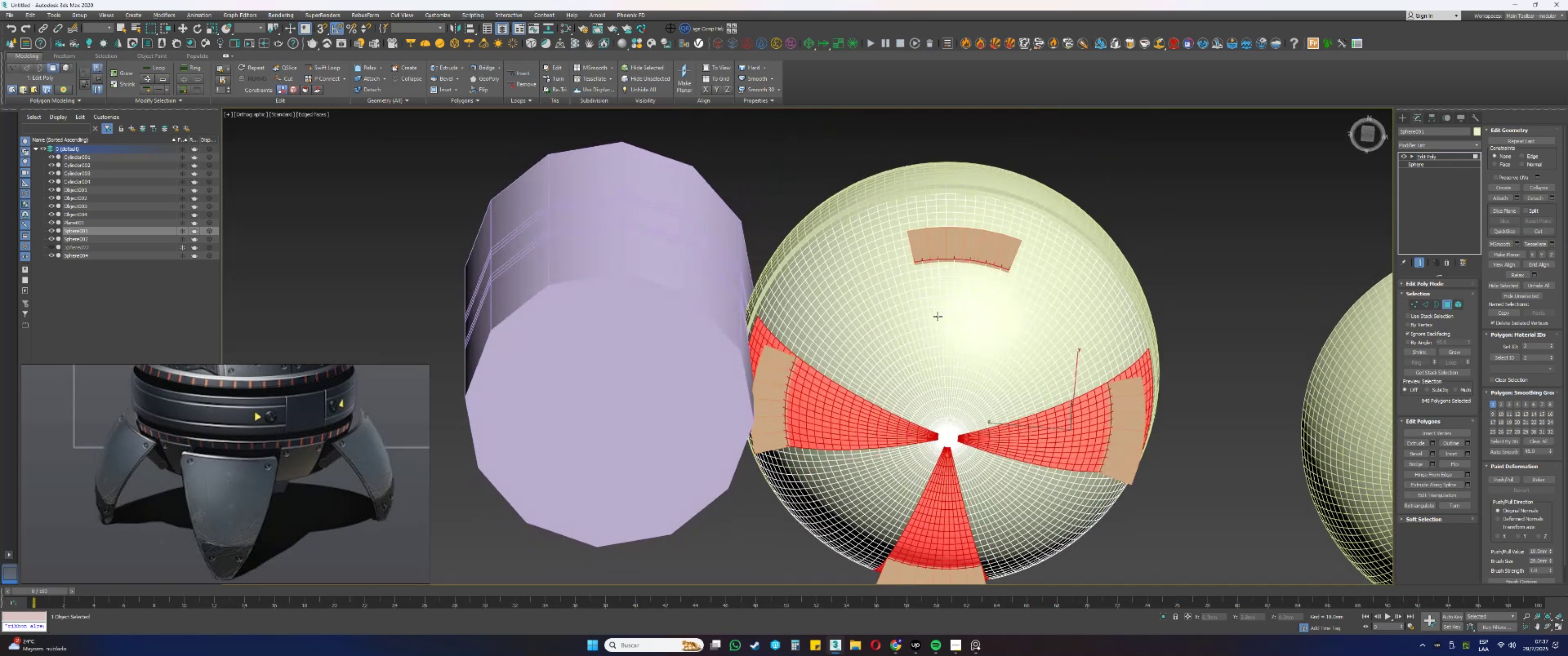 
key(Alt+AltLeft)
 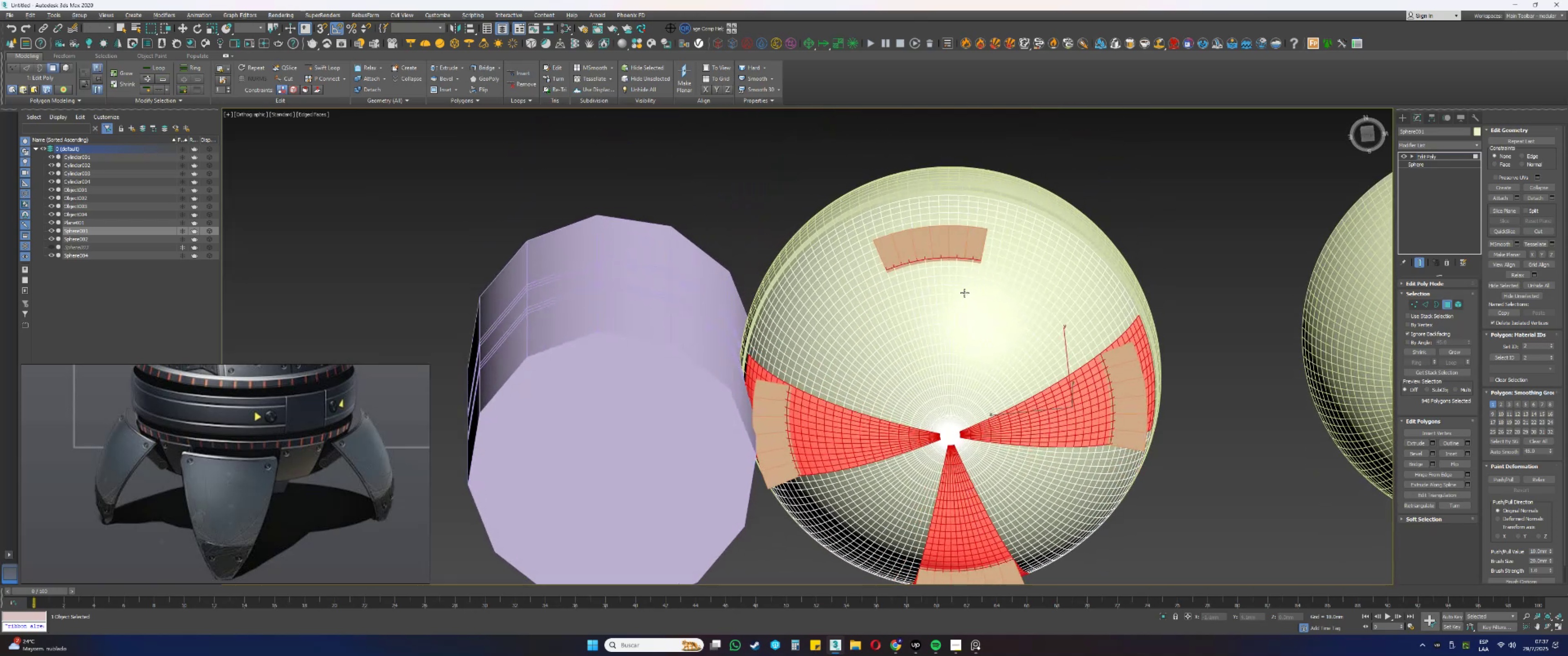 
scroll: coordinate [949, 264], scroll_direction: up, amount: 2.0
 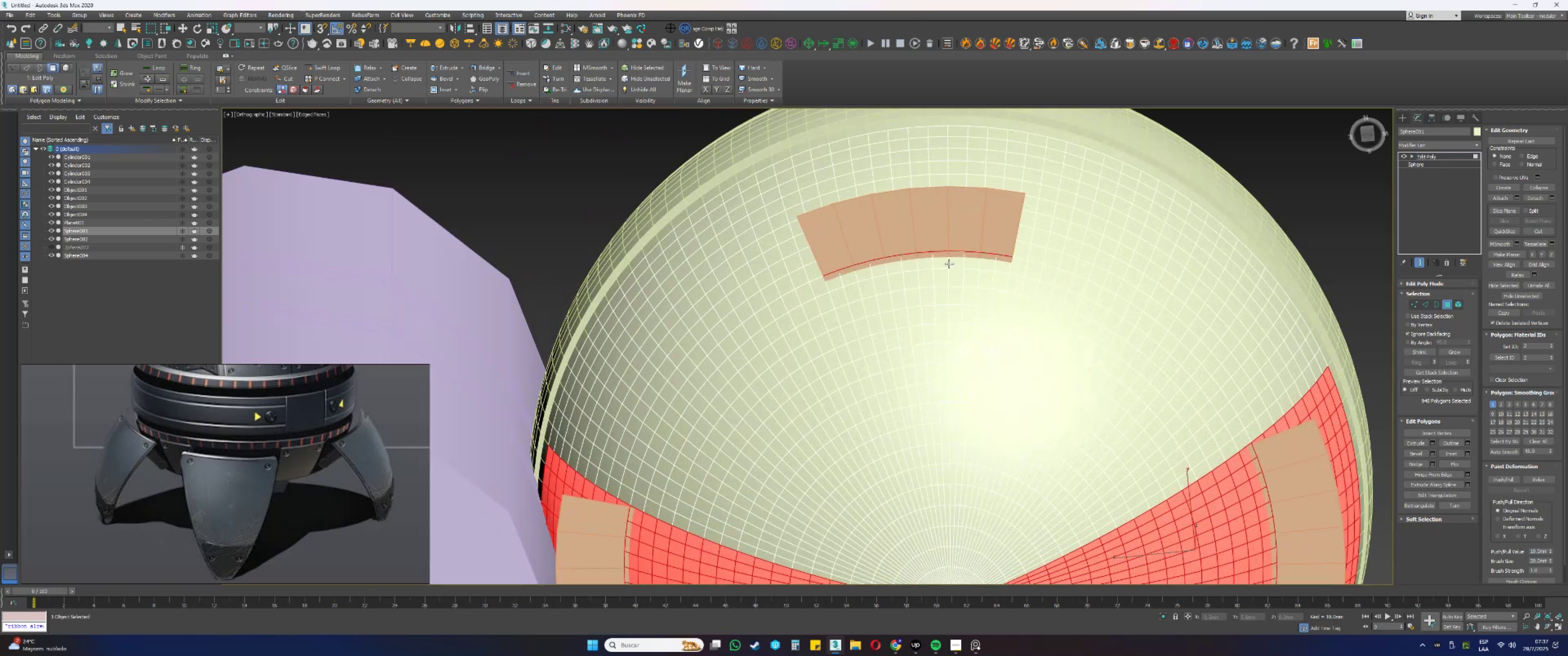 
key(Alt+AltLeft)
 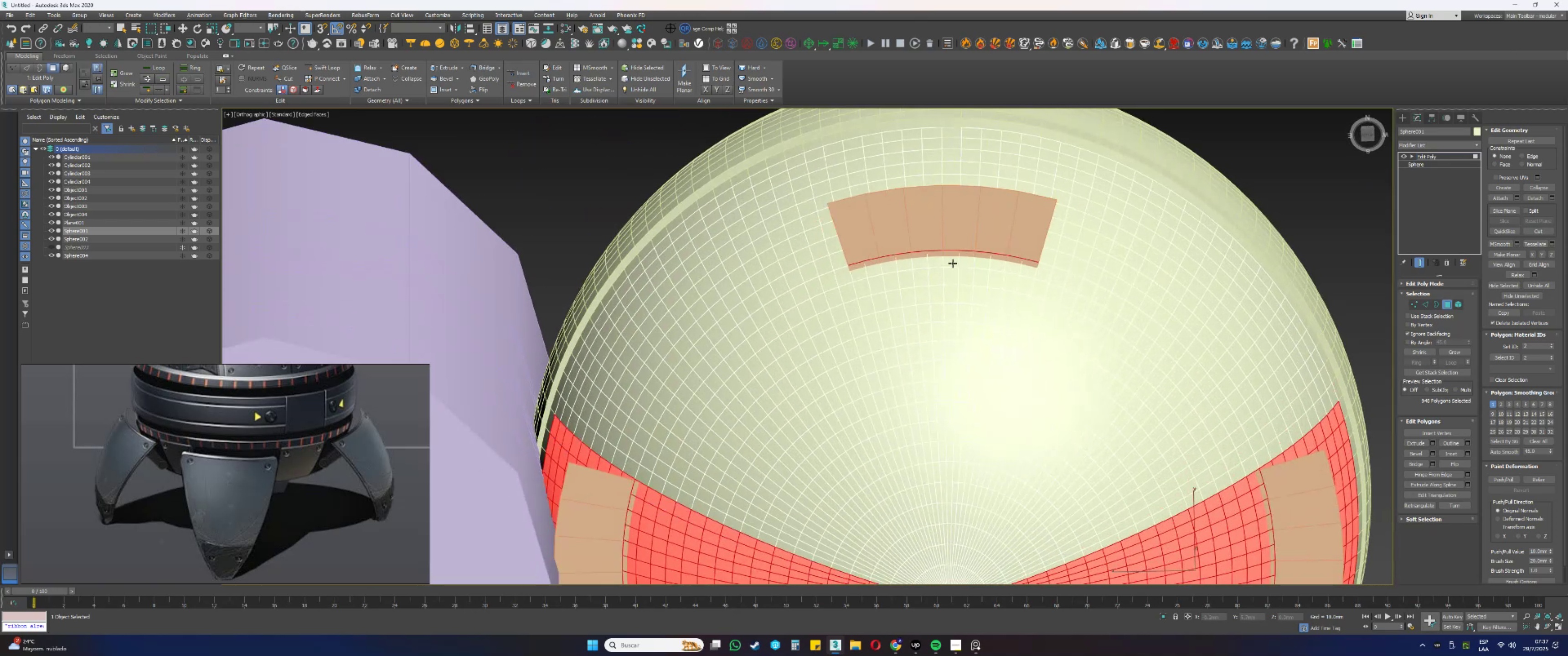 
hold_key(key=ControlLeft, duration=1.23)
left_click_drag(start_coordinate=[861, 271], to_coordinate=[1025, 276])
 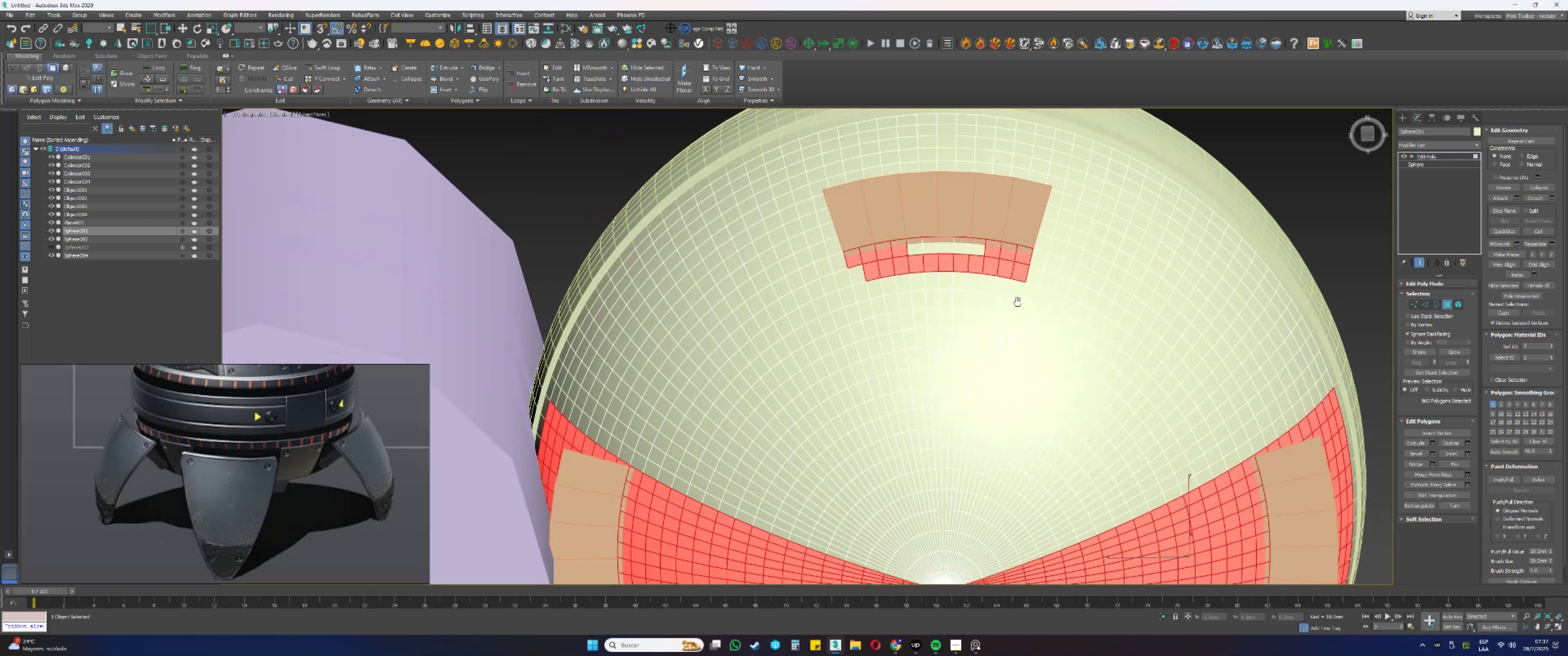 
hold_key(key=ControlLeft, duration=1.5)
left_click([859, 238])
 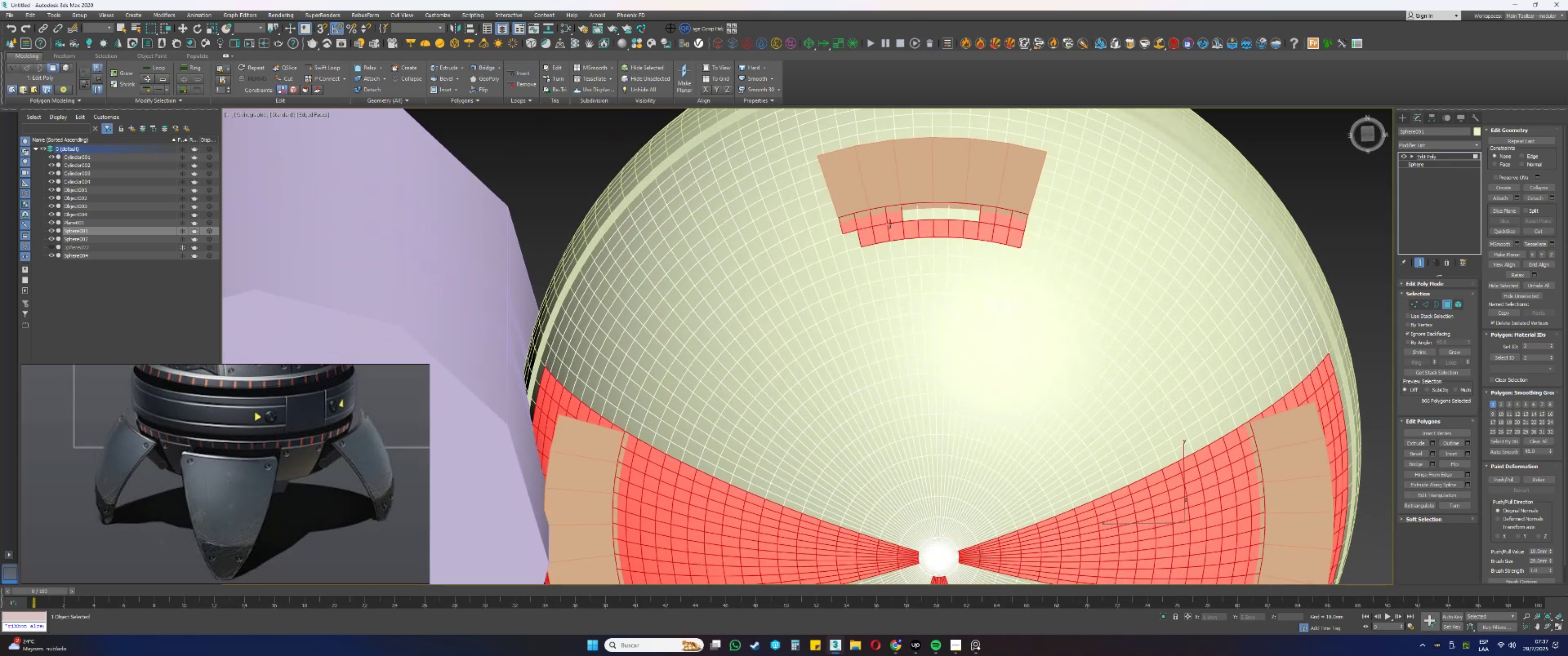 
left_click_drag(start_coordinate=[900, 216], to_coordinate=[985, 212])
 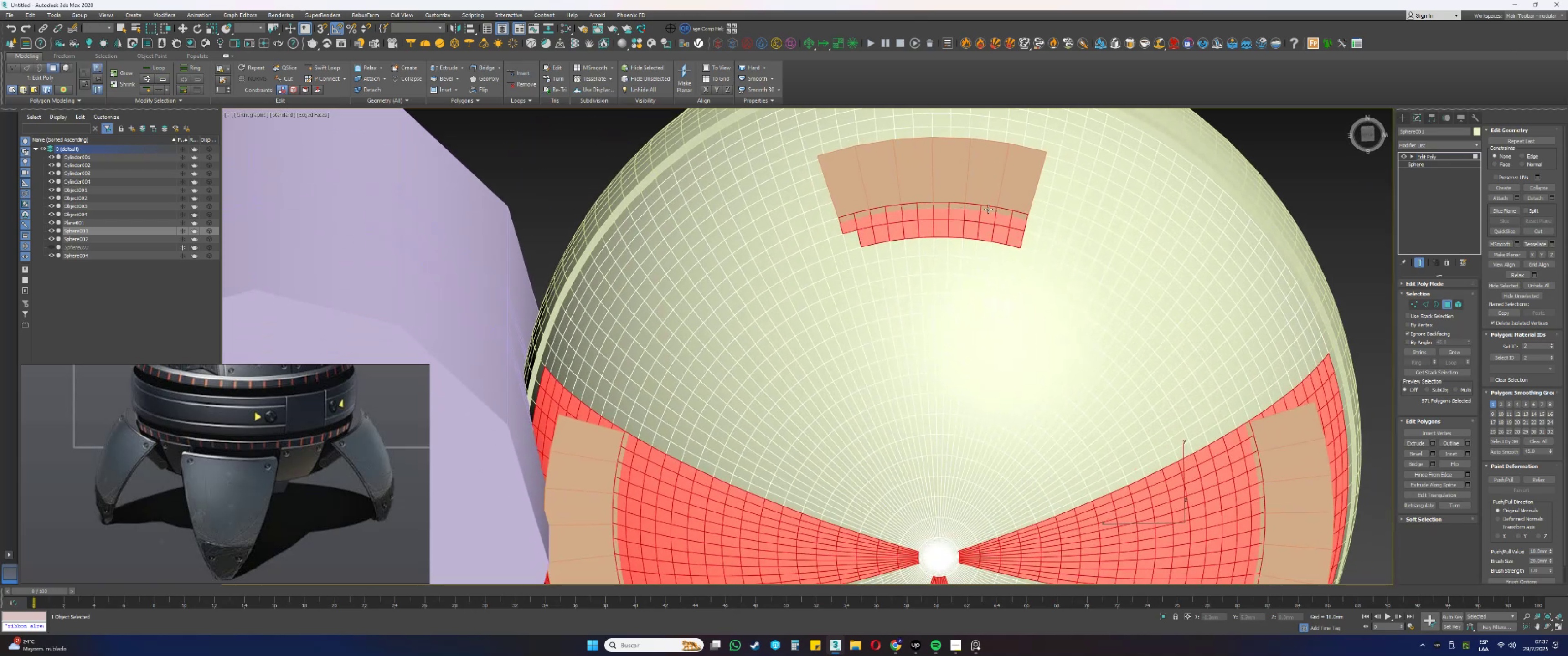 
key(Control+ControlLeft)
 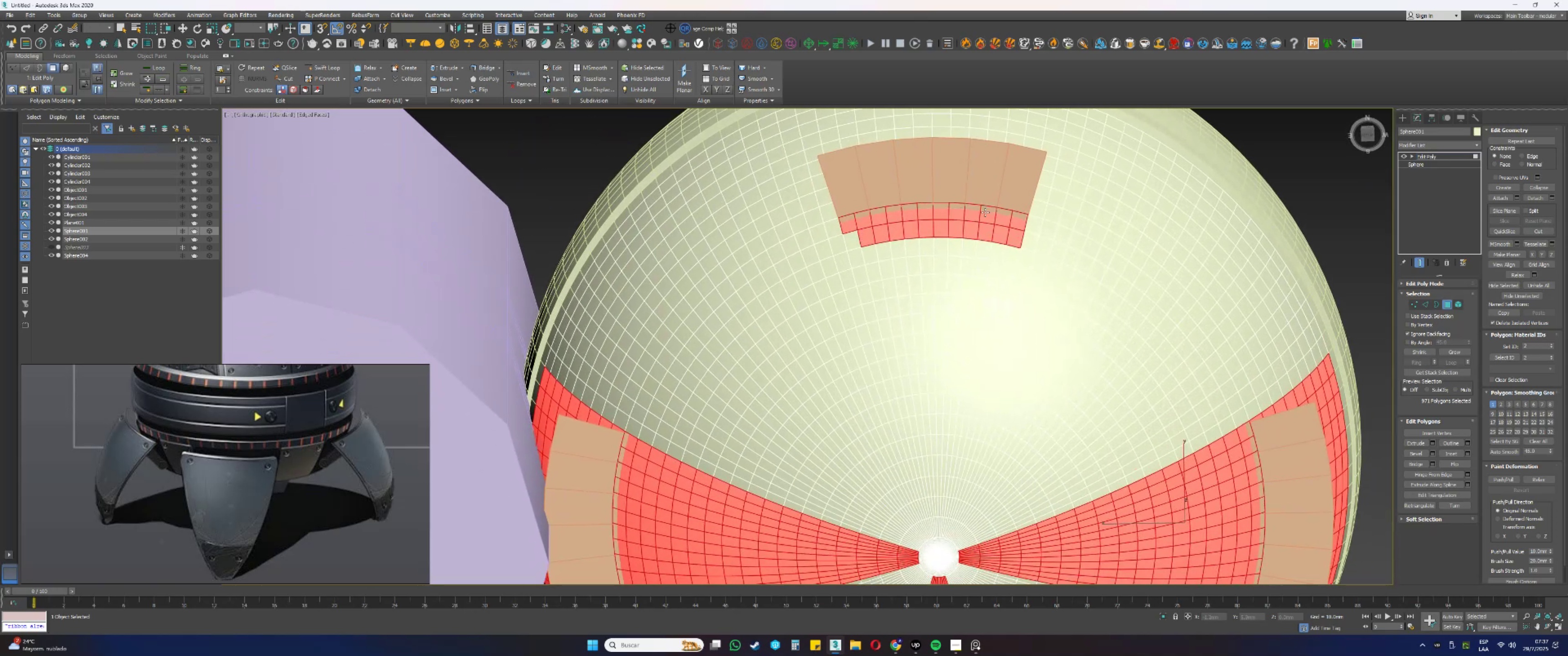 
key(Control+ControlLeft)
 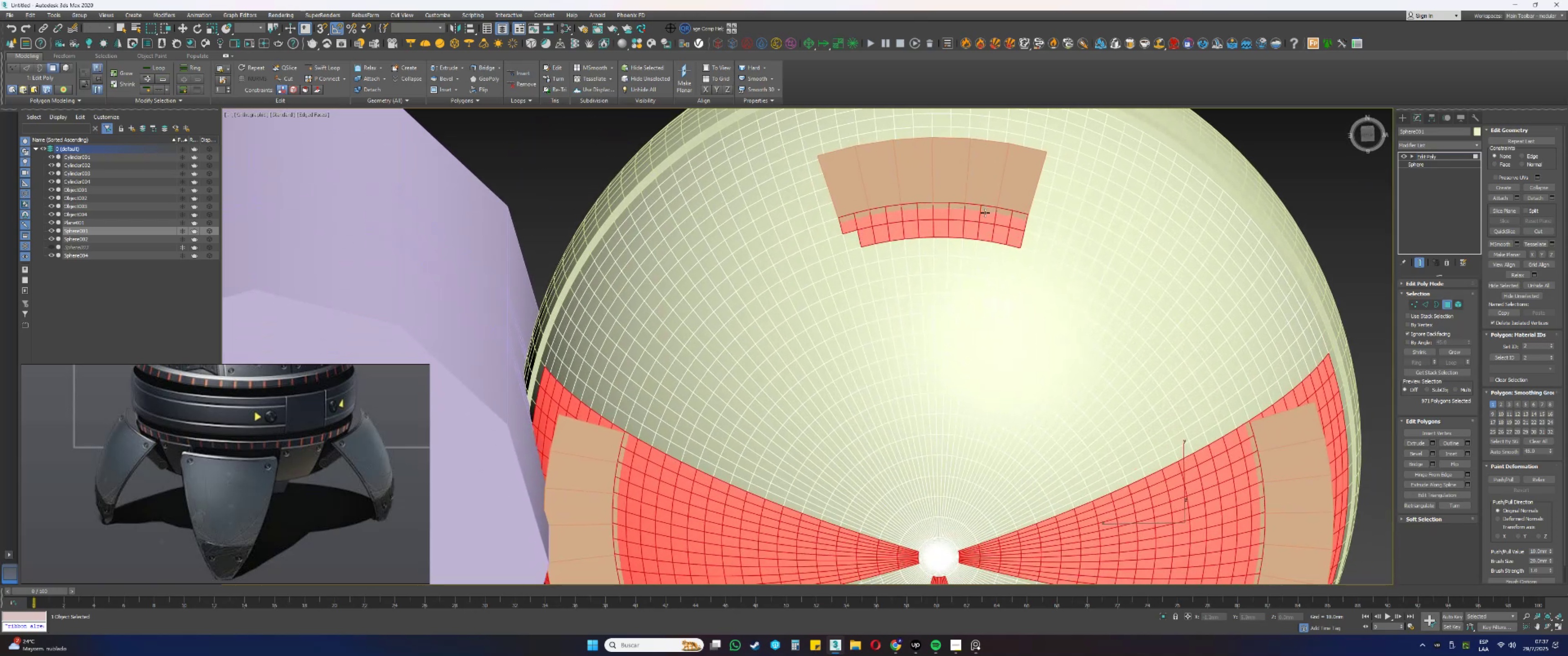 
key(Control+ControlLeft)
 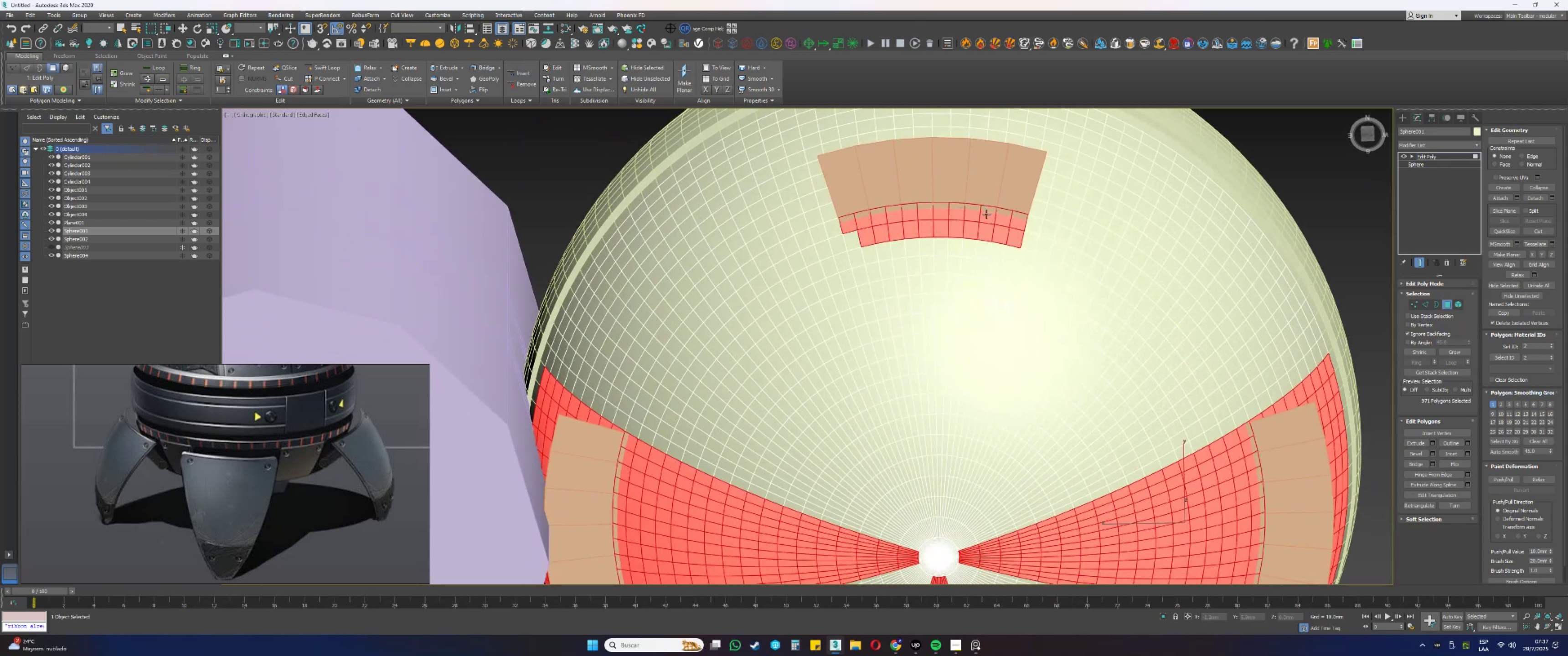 
key(Control+ControlLeft)
 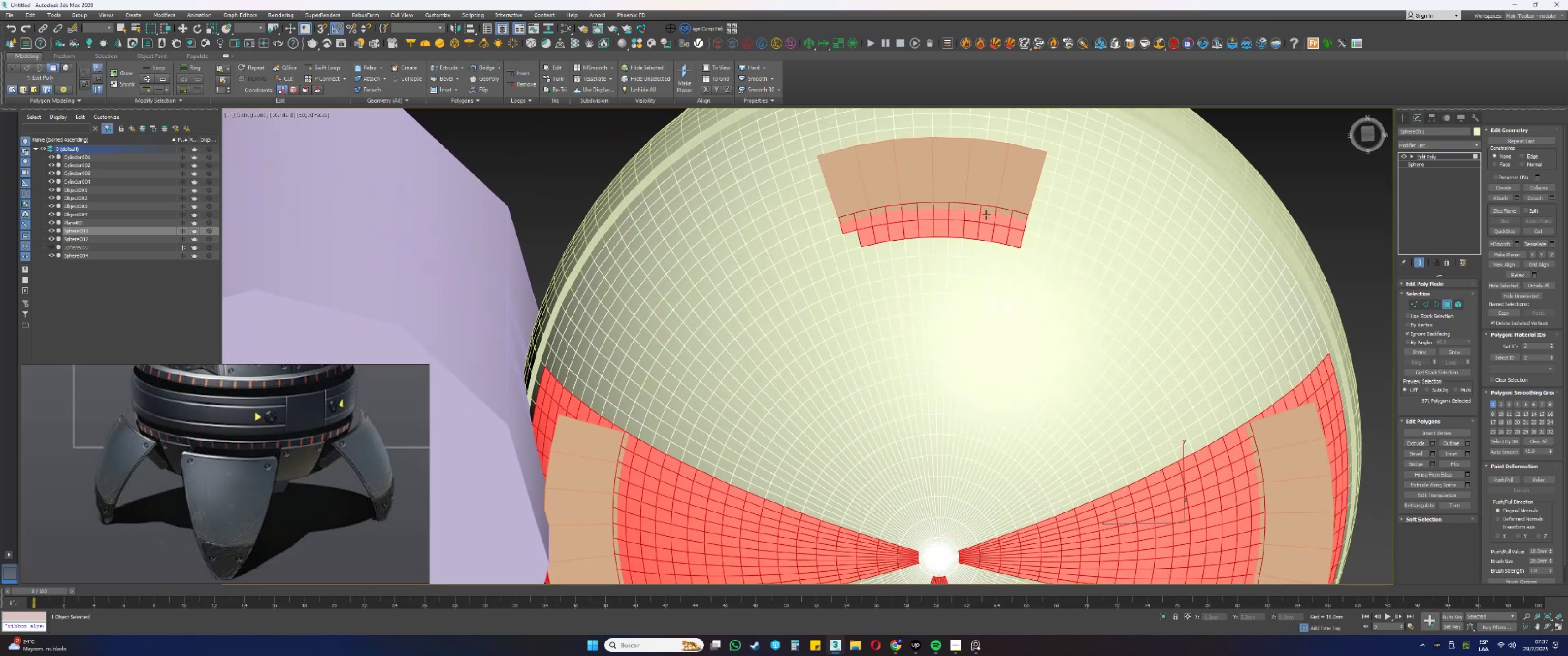 
key(Control+ControlLeft)
 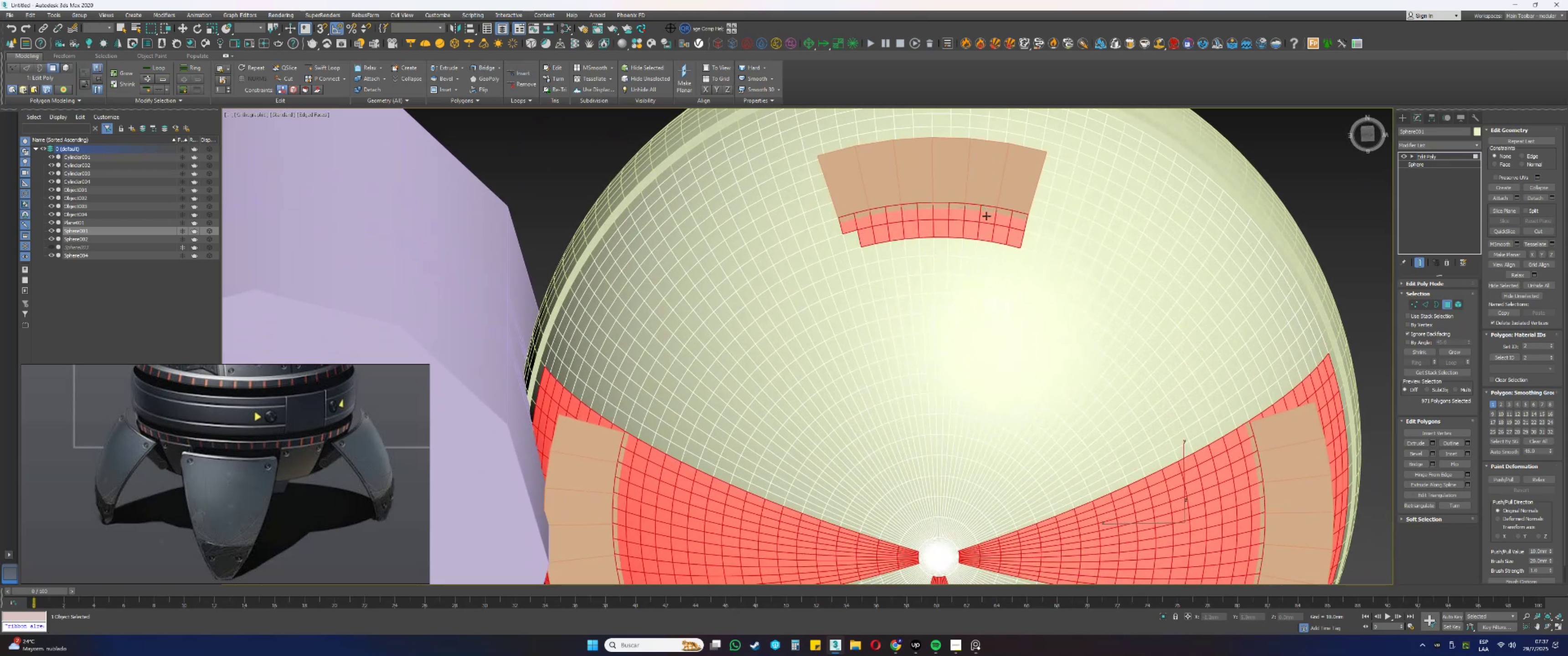 
key(Control+ControlLeft)
 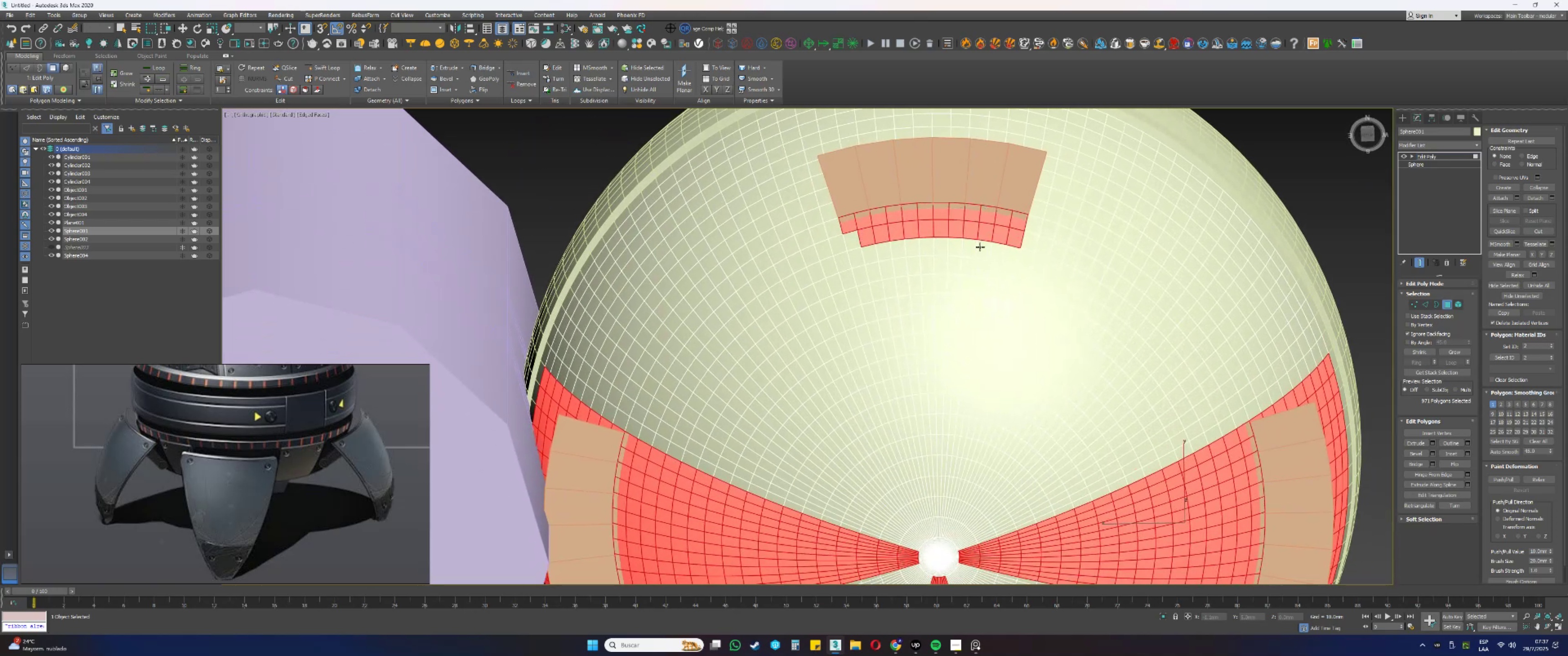 
hold_key(key=ControlLeft, duration=1.5)
left_click_drag(start_coordinate=[1010, 253], to_coordinate=[979, 291])
 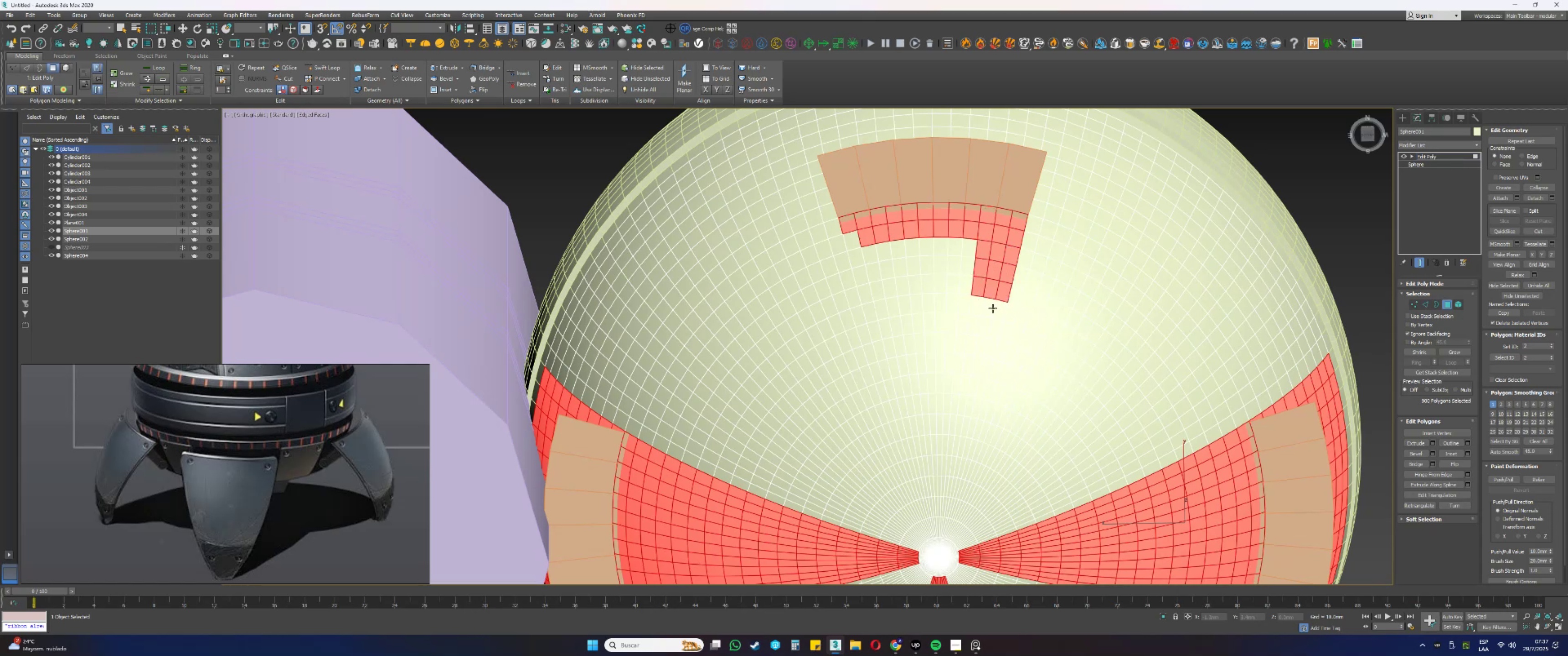 
left_click([999, 307])
 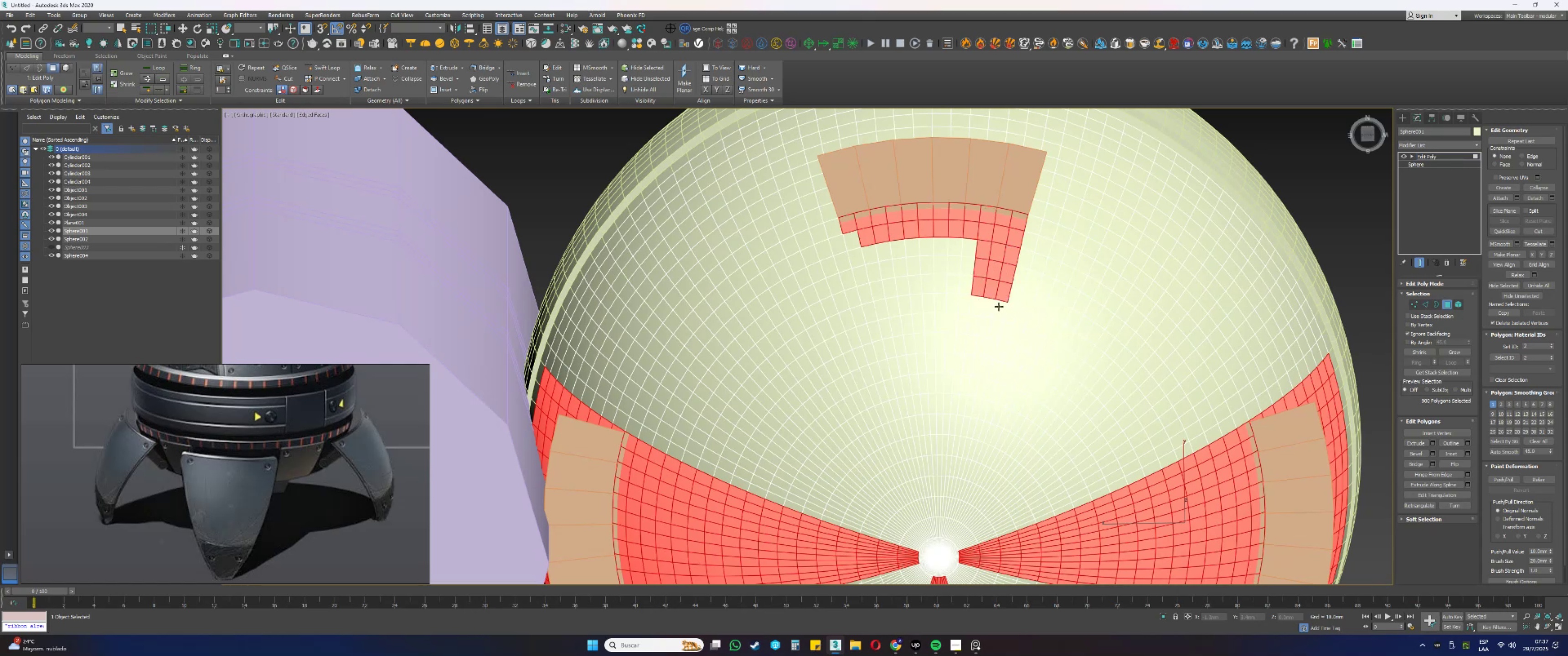 
hold_key(key=ControlLeft, duration=1.52)
triple_click([985, 369])
 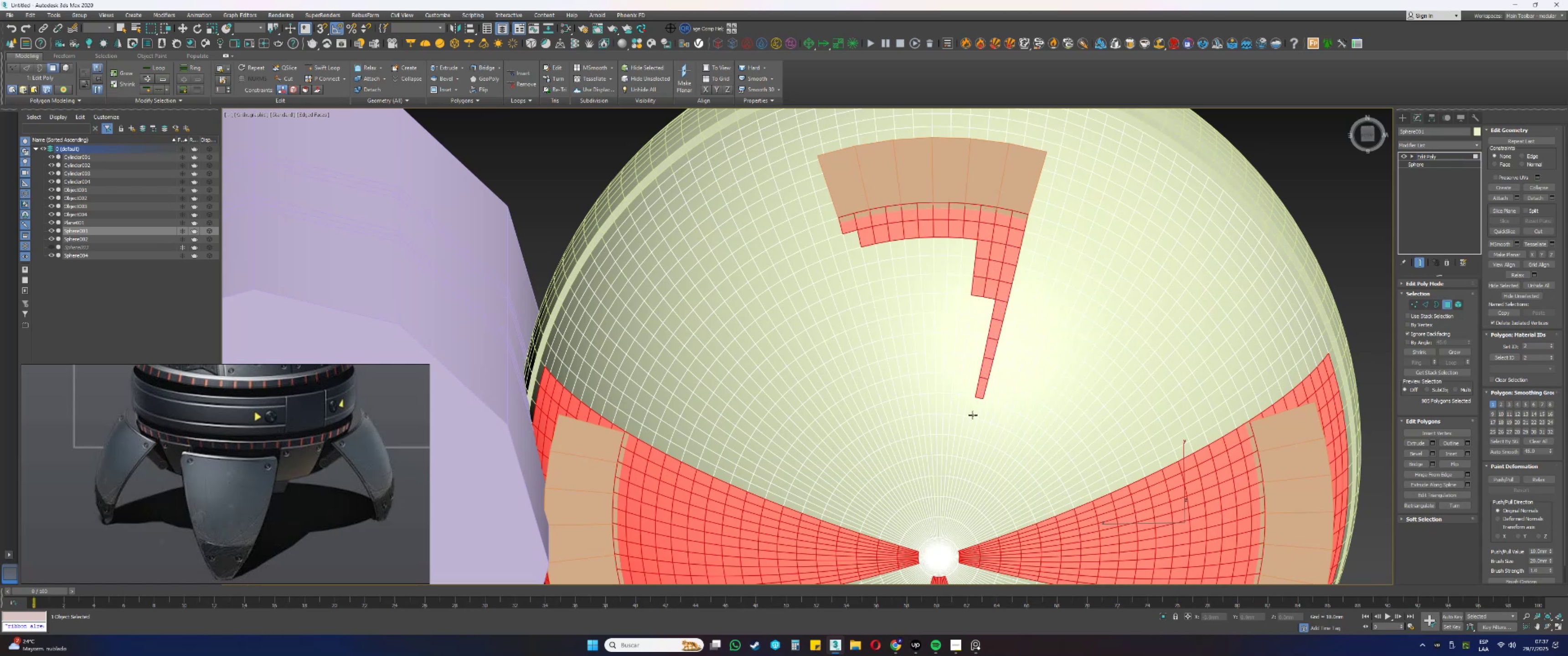 
hold_key(key=ControlLeft, duration=1.51)
 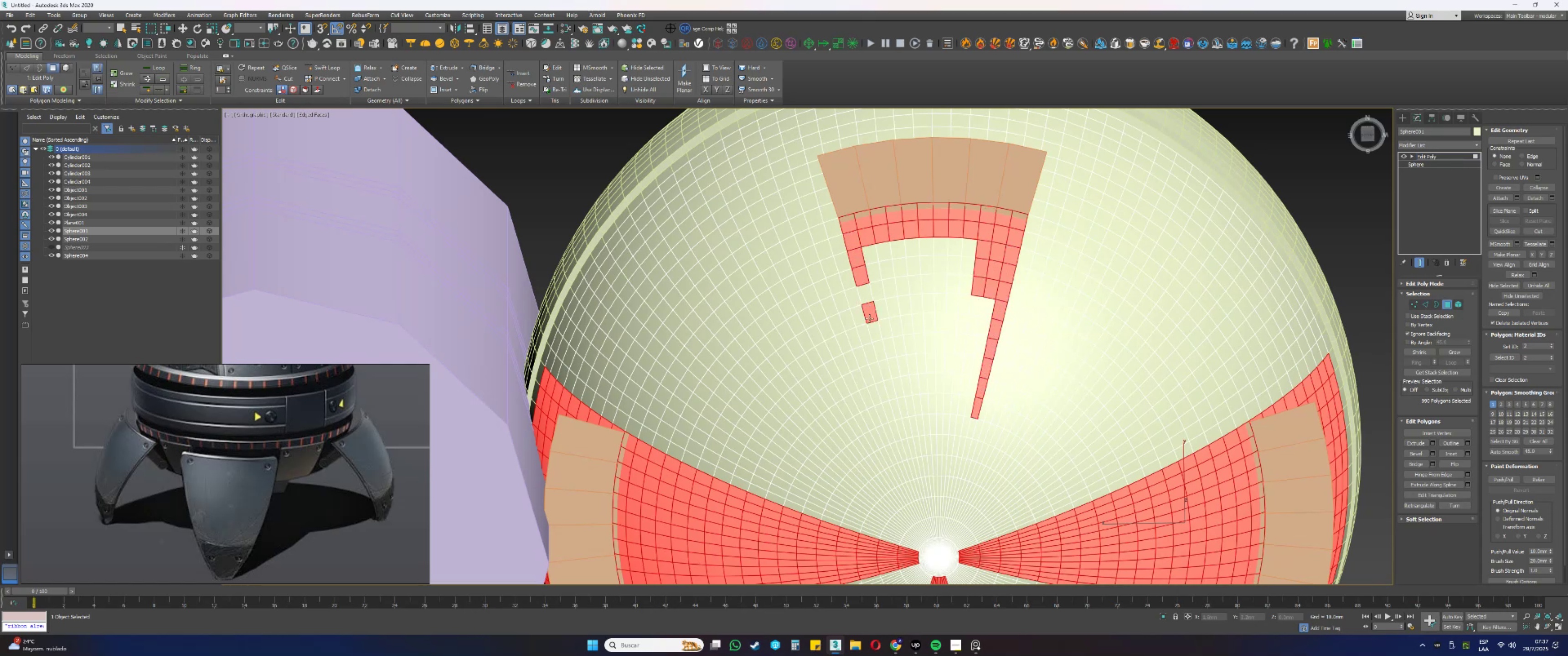 
hold_key(key=ControlLeft, duration=1.51)
triple_click([867, 300])
 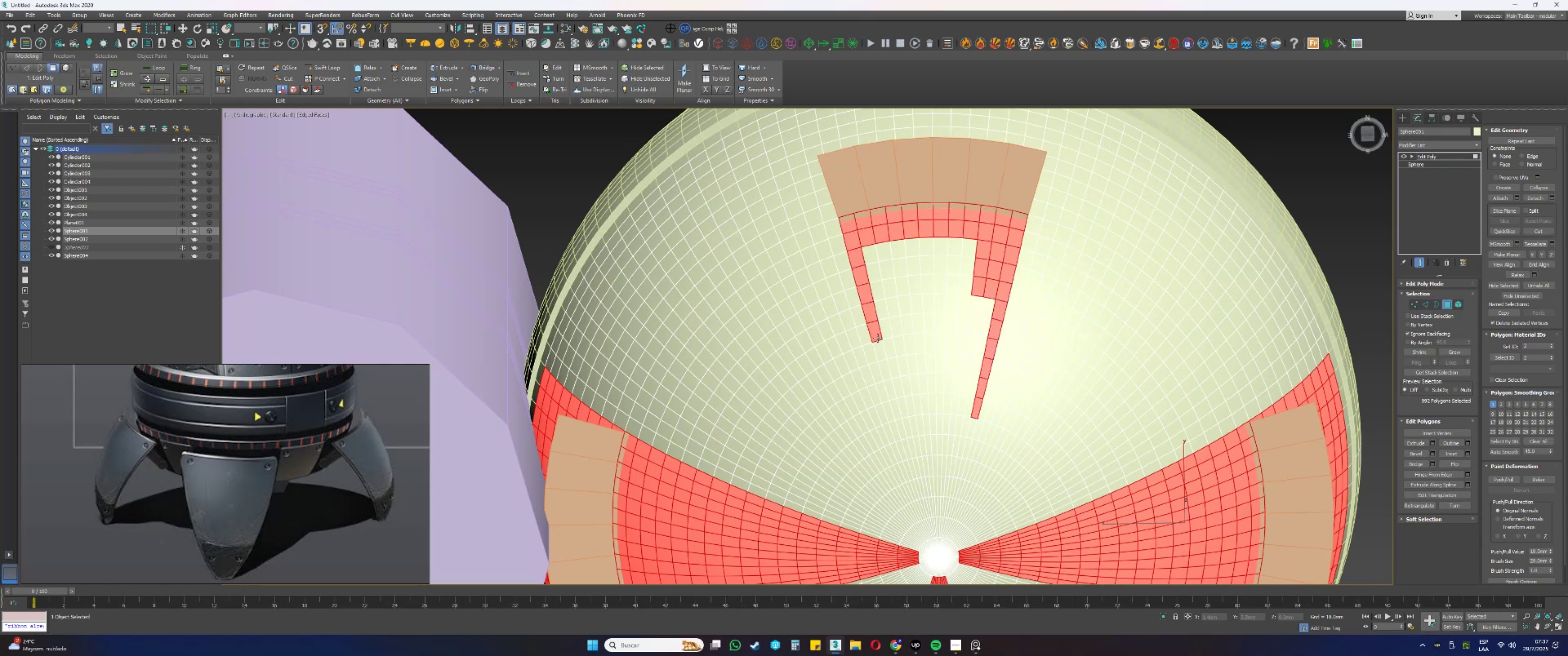 
hold_key(key=ControlLeft, duration=1.52)
left_click_drag(start_coordinate=[882, 355], to_coordinate=[884, 359])
 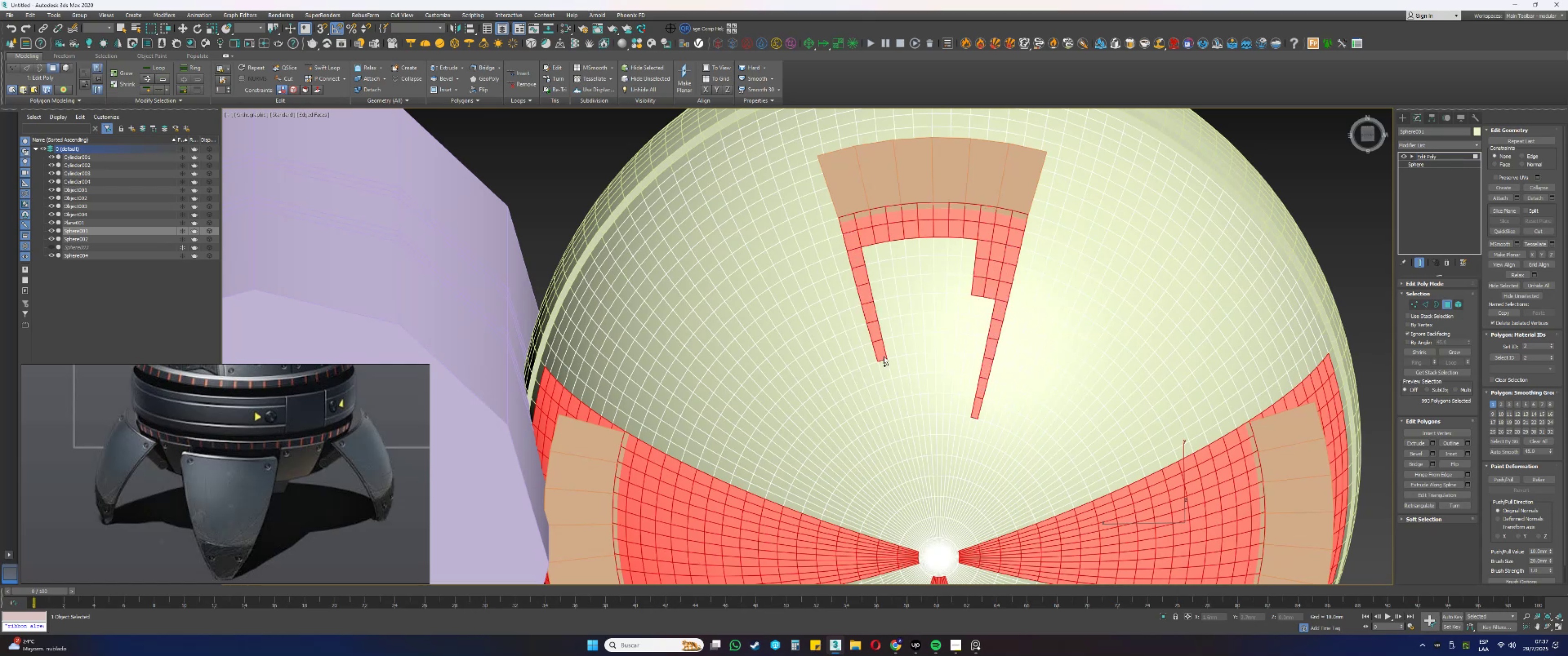 
left_click_drag(start_coordinate=[889, 374], to_coordinate=[892, 379])
 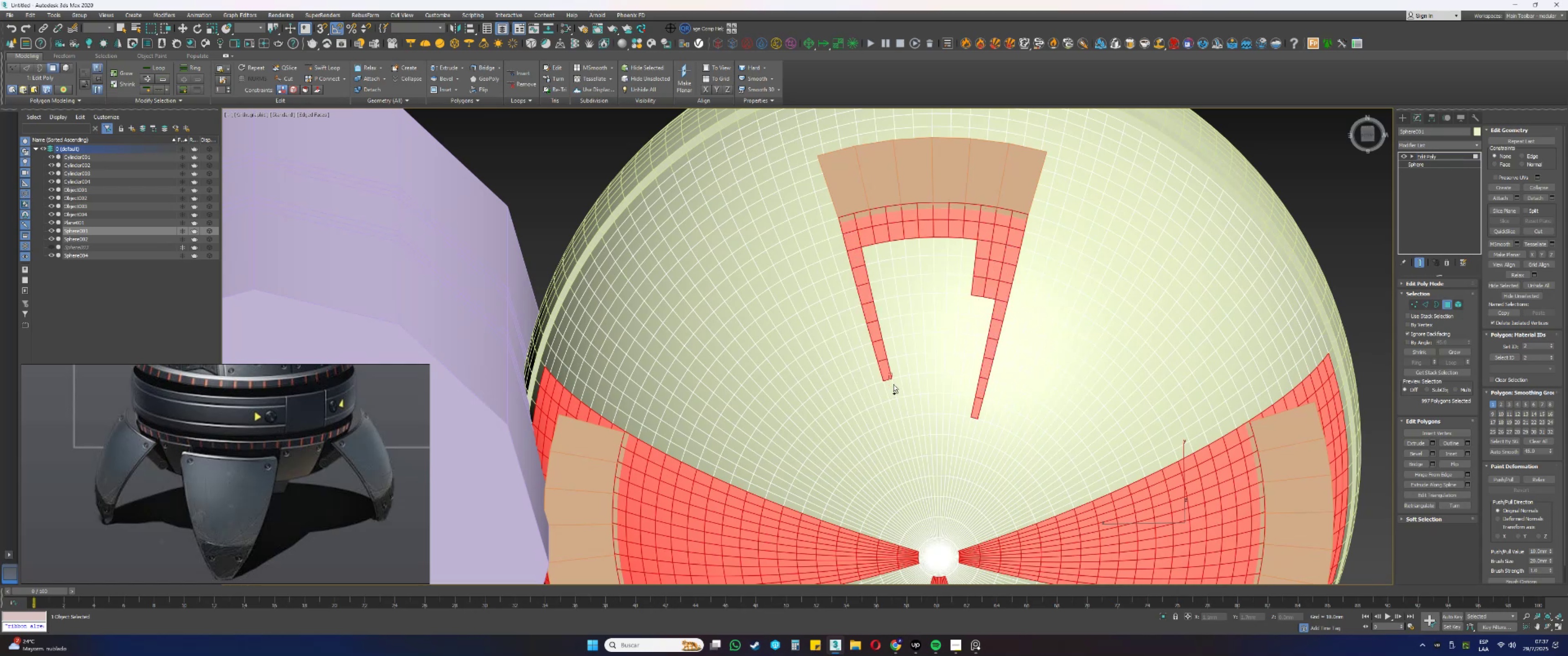 
left_click_drag(start_coordinate=[897, 396], to_coordinate=[897, 400])
 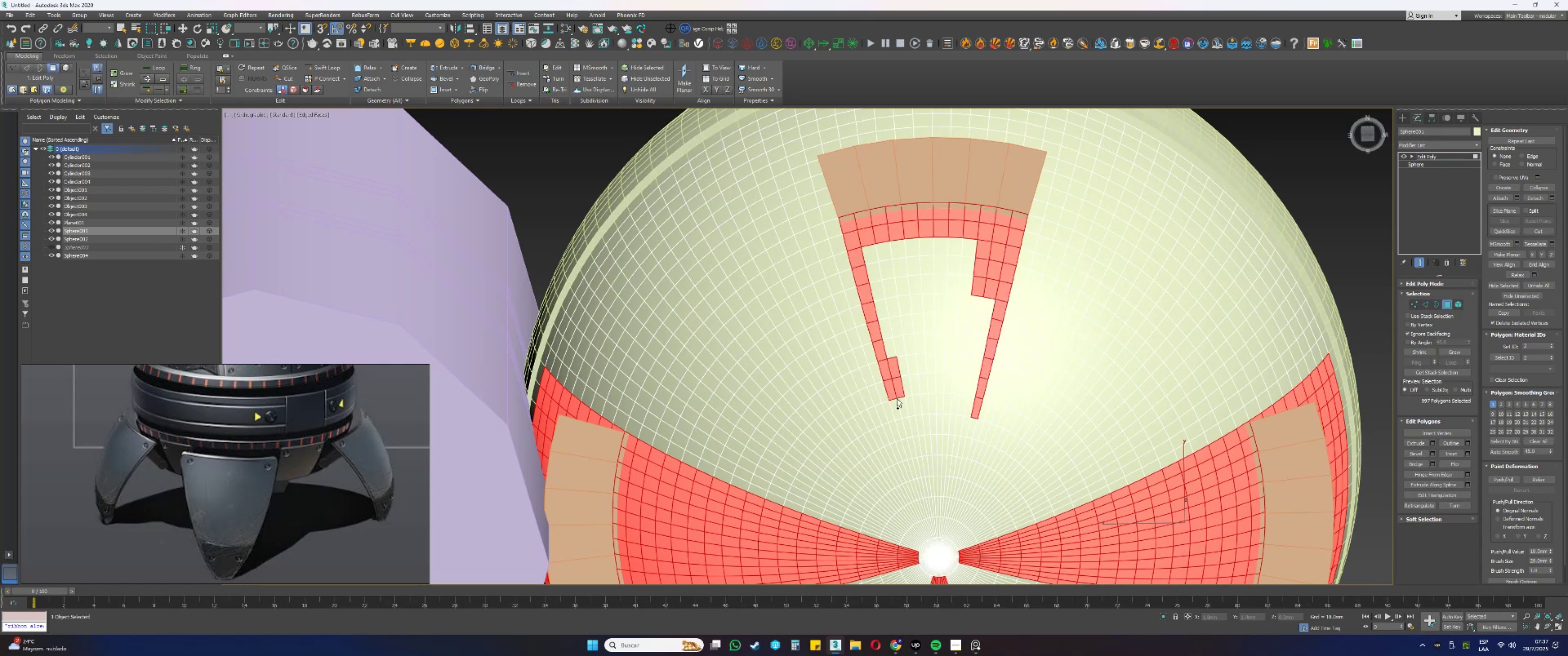 
left_click_drag(start_coordinate=[900, 413], to_coordinate=[900, 416])
 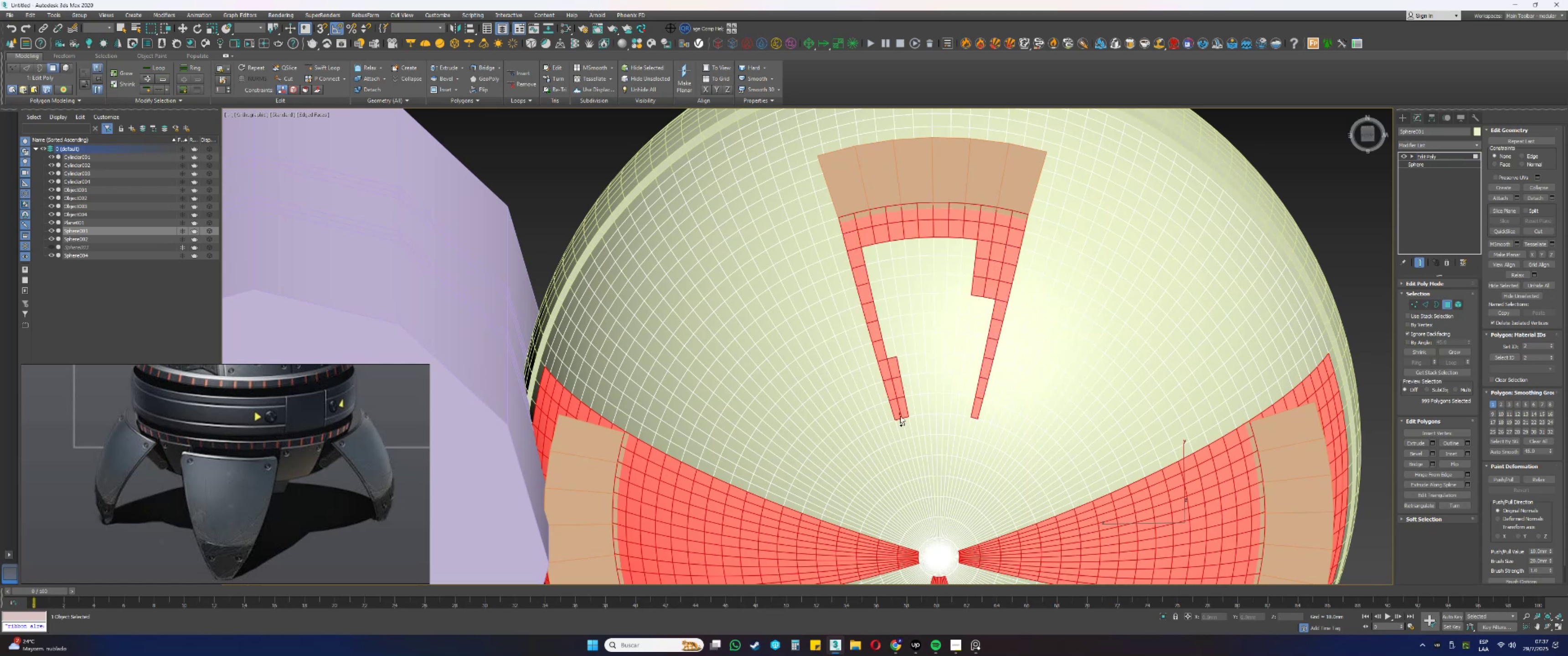 
left_click_drag(start_coordinate=[908, 433], to_coordinate=[909, 437])
 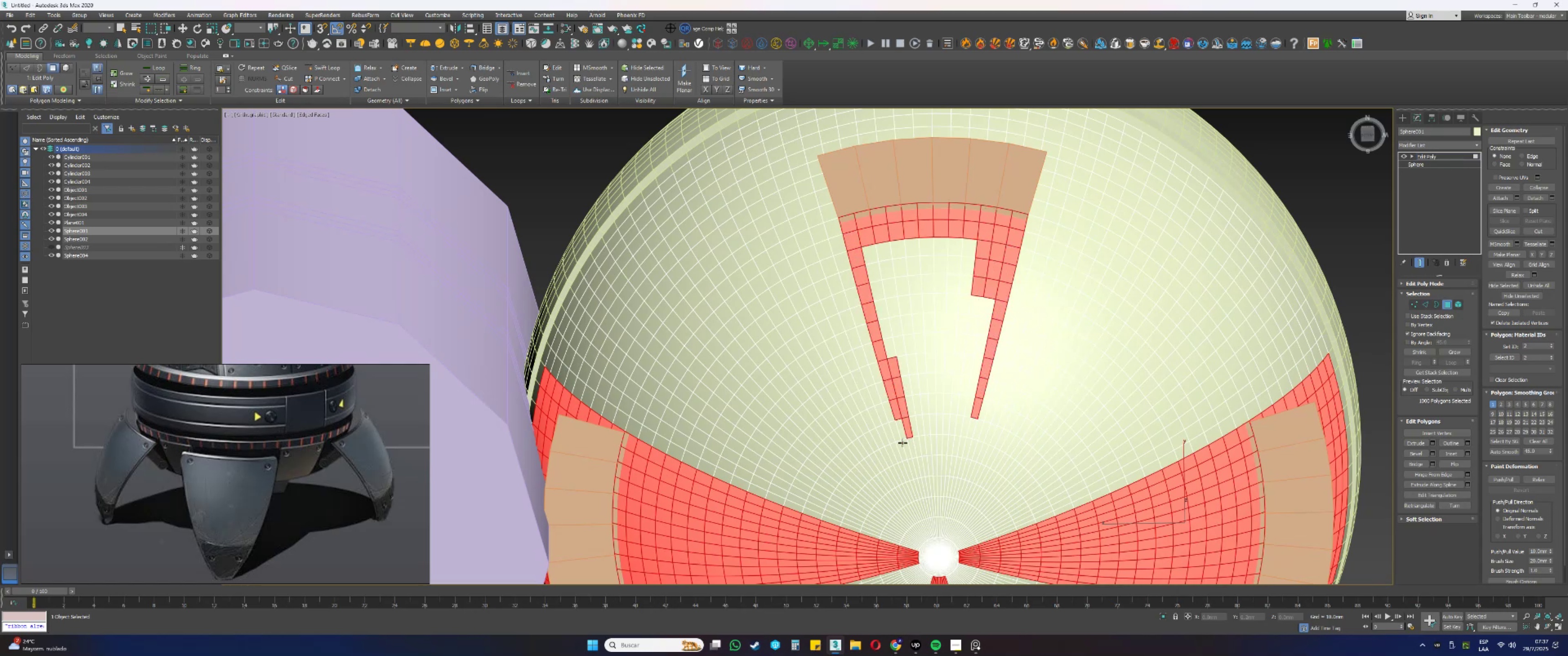 
scroll: coordinate [881, 314], scroll_direction: up, amount: 2.0
 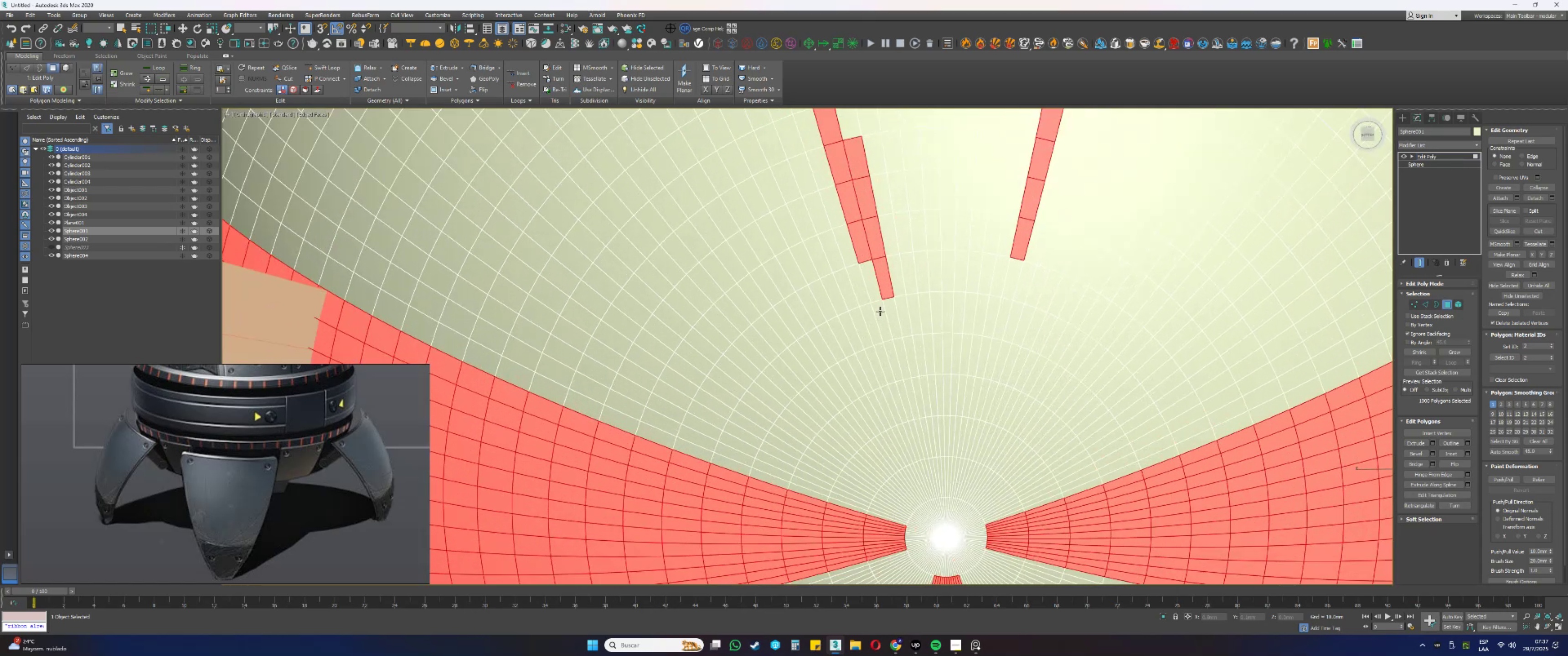 
hold_key(key=ControlLeft, duration=1.53)
left_click([872, 270])
 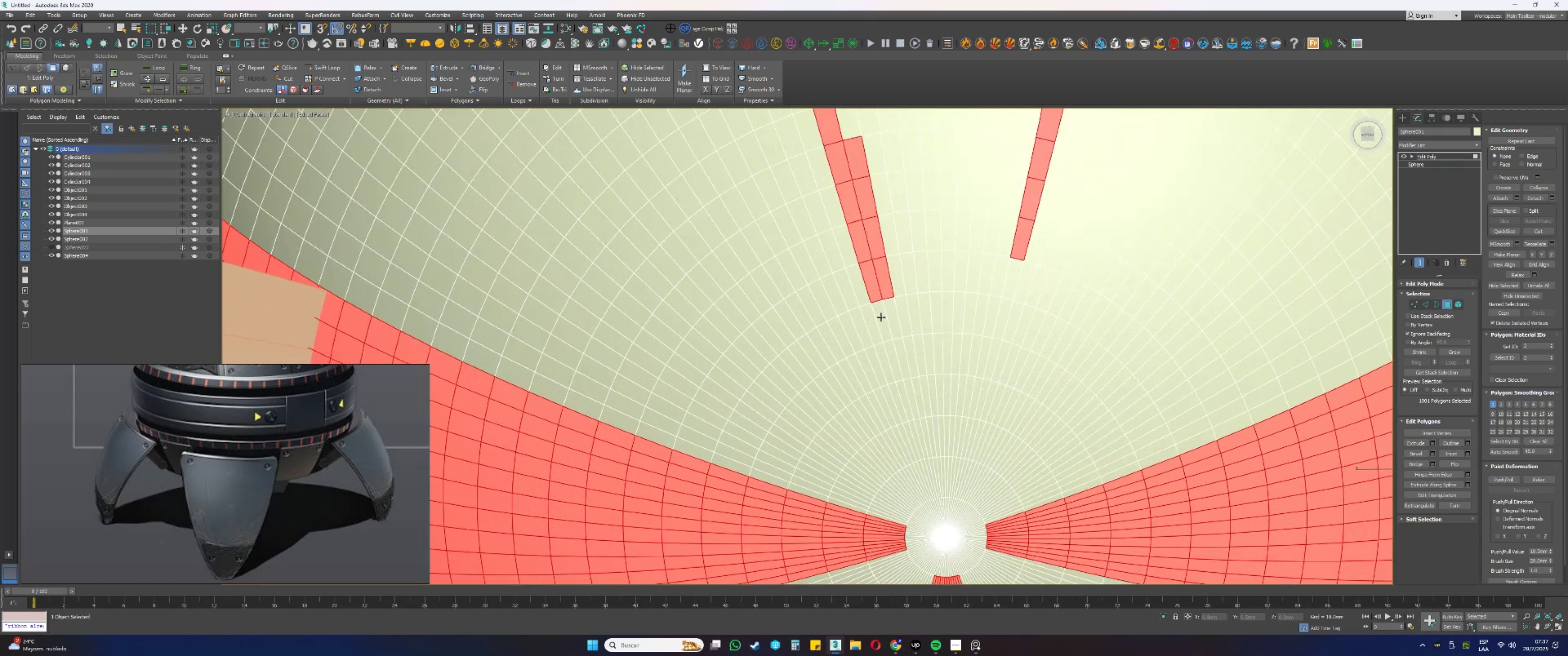 
left_click_drag(start_coordinate=[890, 327], to_coordinate=[896, 329])
 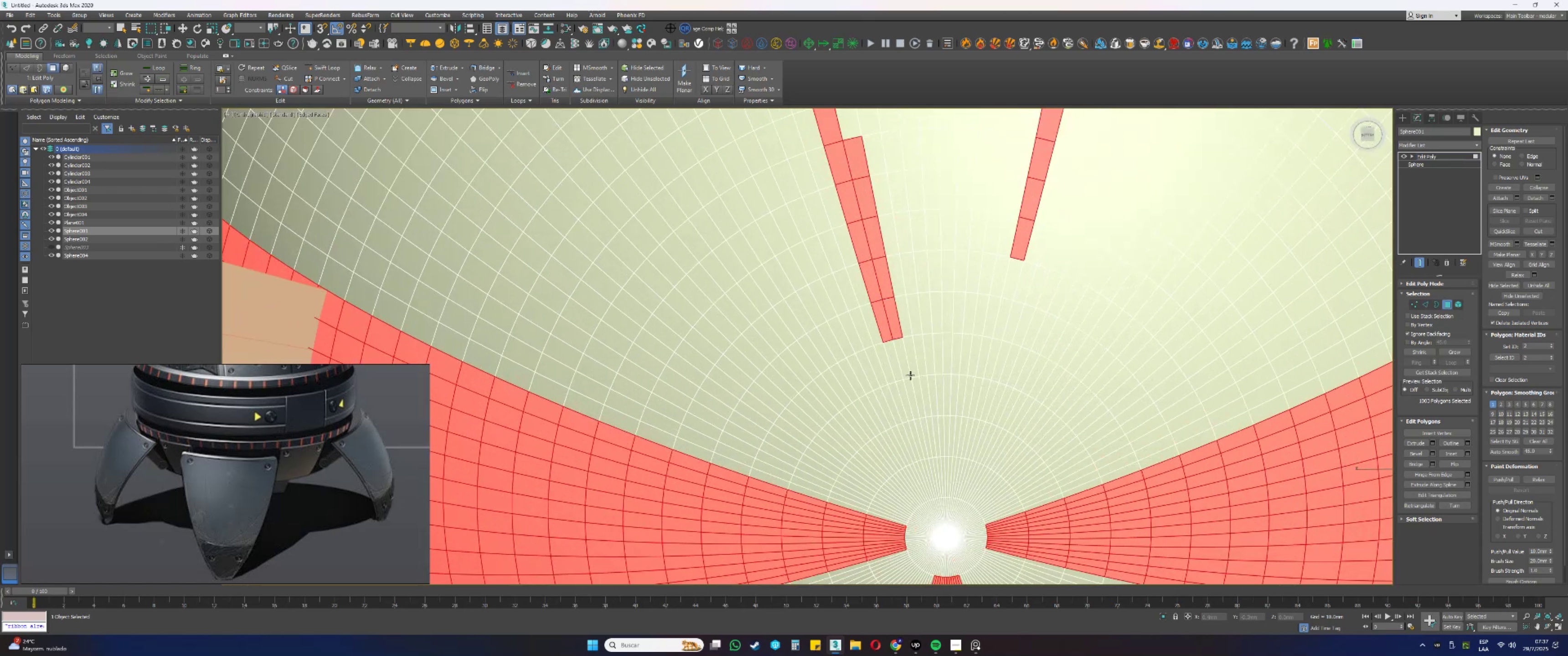 
hold_key(key=ControlLeft, duration=1.52)
left_click_drag(start_coordinate=[897, 368], to_coordinate=[917, 364])
 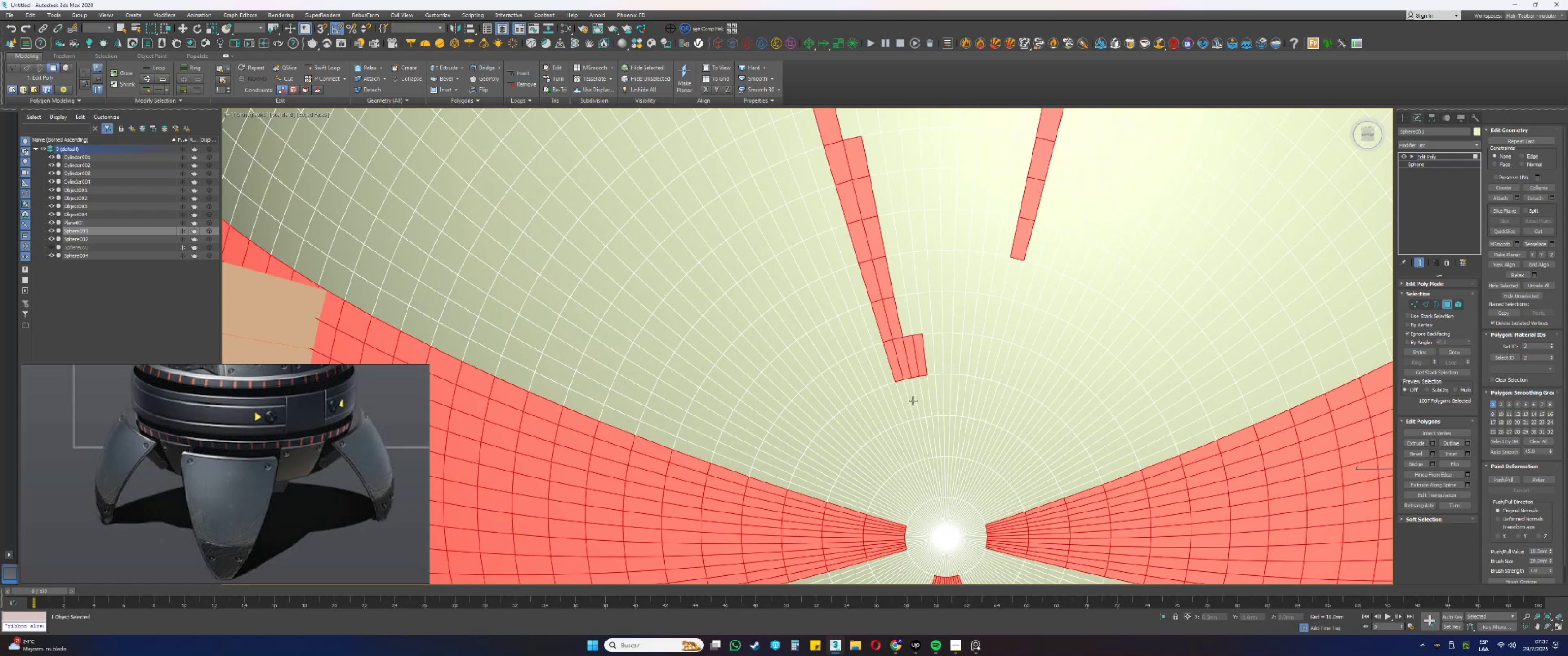 
left_click_drag(start_coordinate=[907, 403], to_coordinate=[980, 401])
 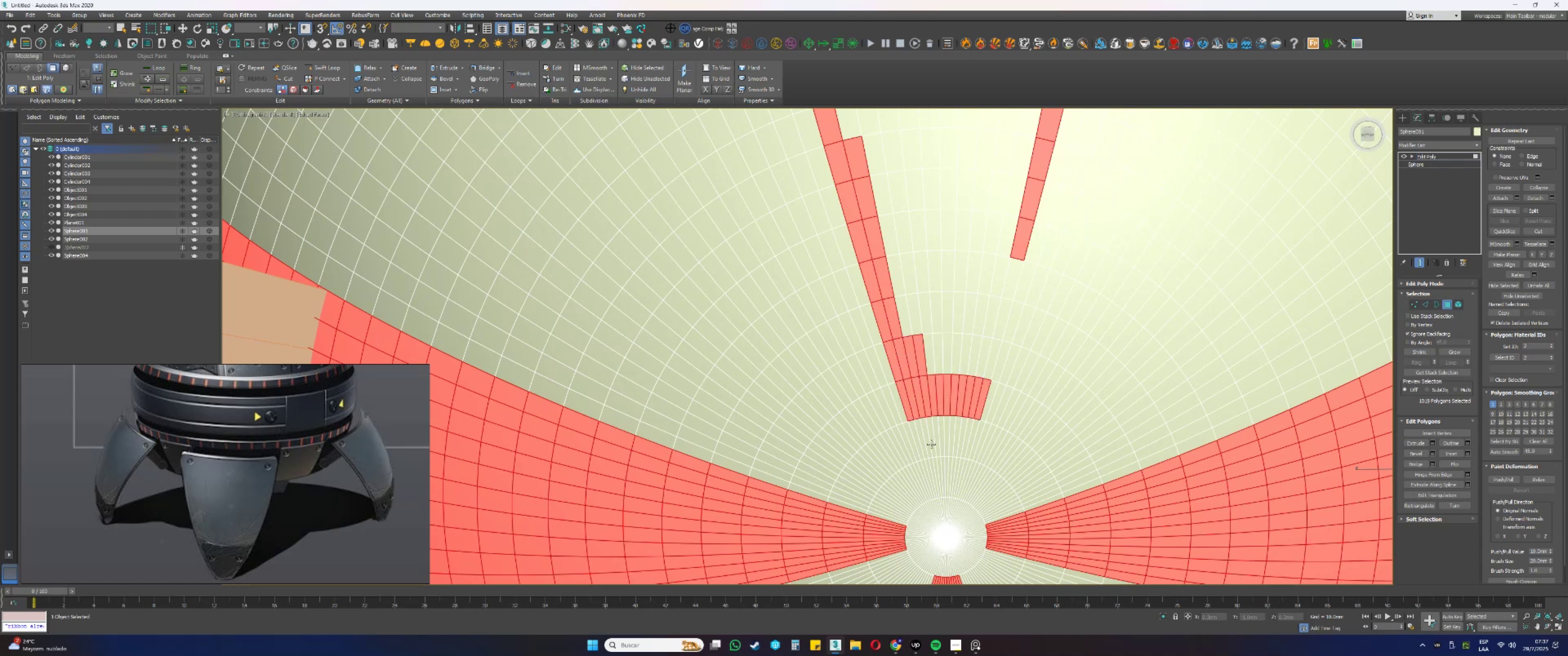 
hold_key(key=ControlLeft, duration=1.52)
left_click_drag(start_coordinate=[919, 443], to_coordinate=[957, 441])
 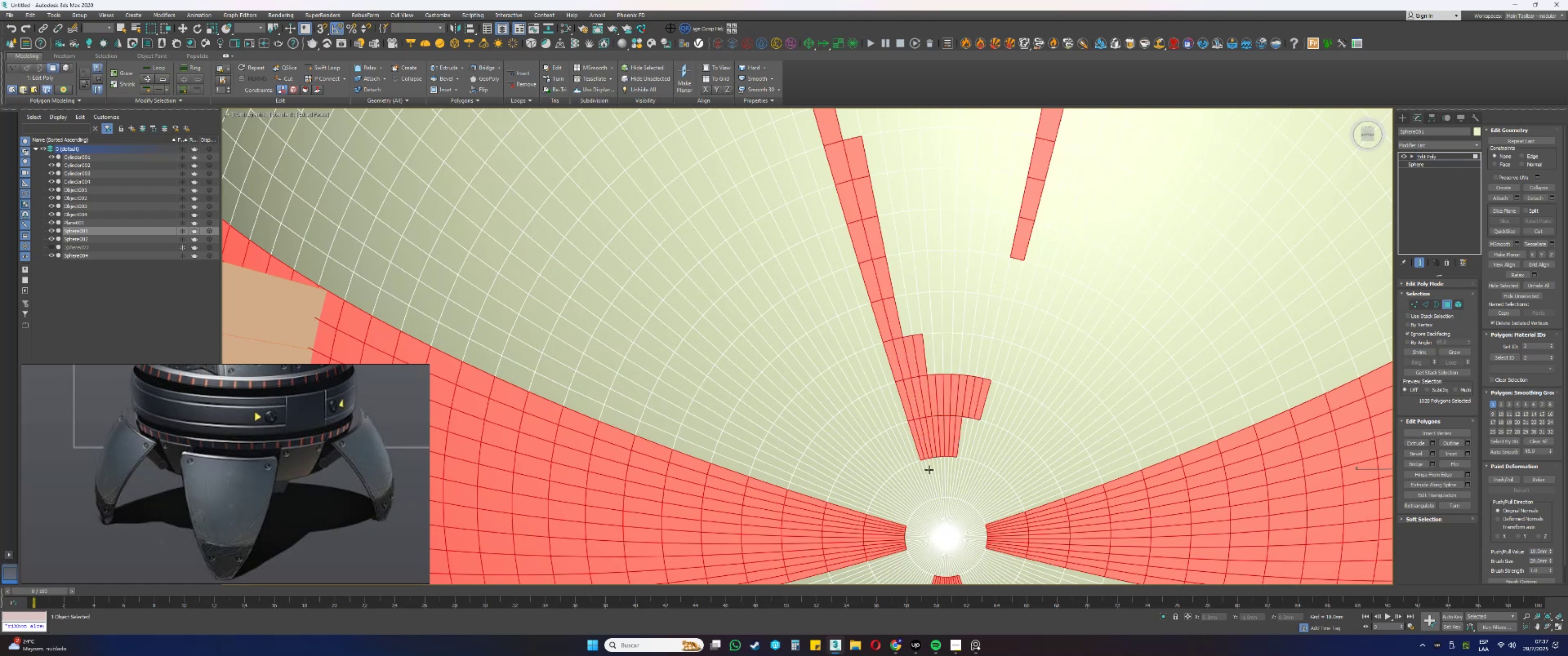 
left_click_drag(start_coordinate=[927, 470], to_coordinate=[949, 468])
 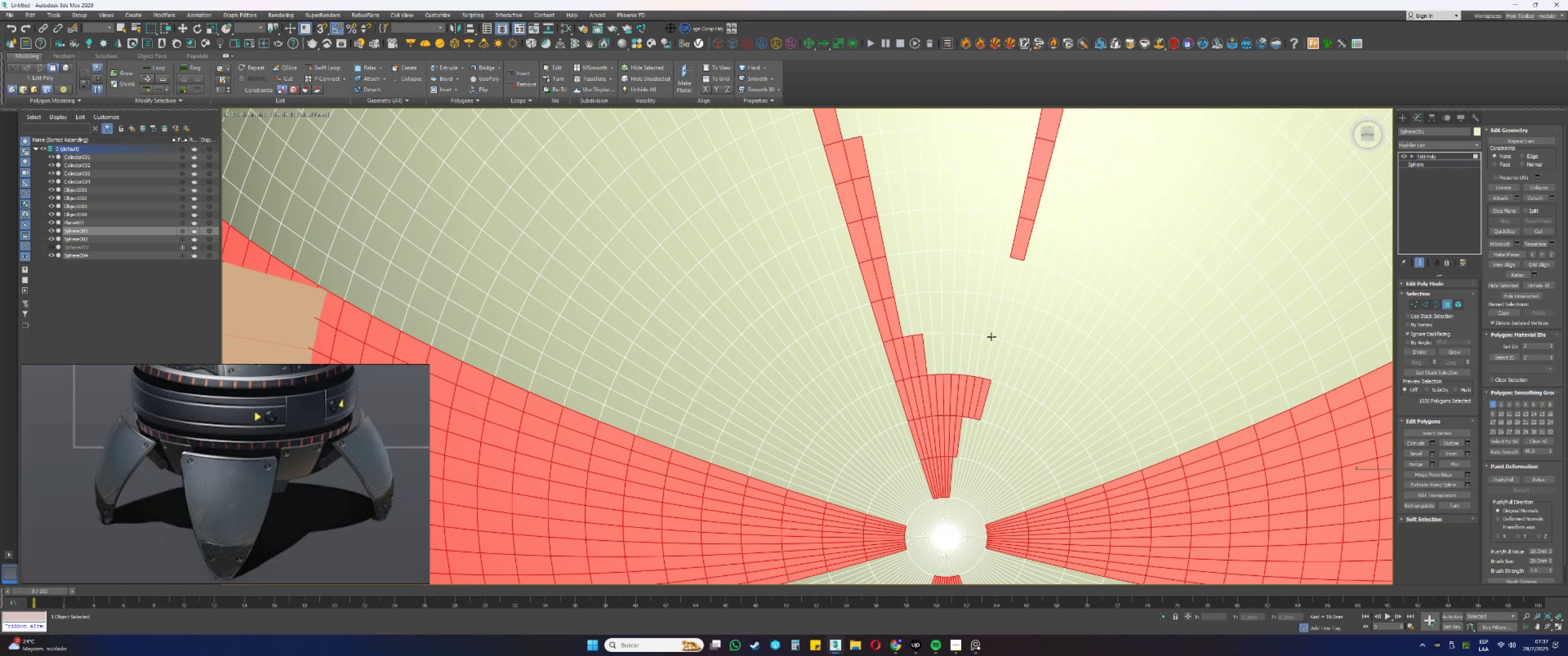 
hold_key(key=ControlLeft, duration=1.52)
double_click([1001, 312])
 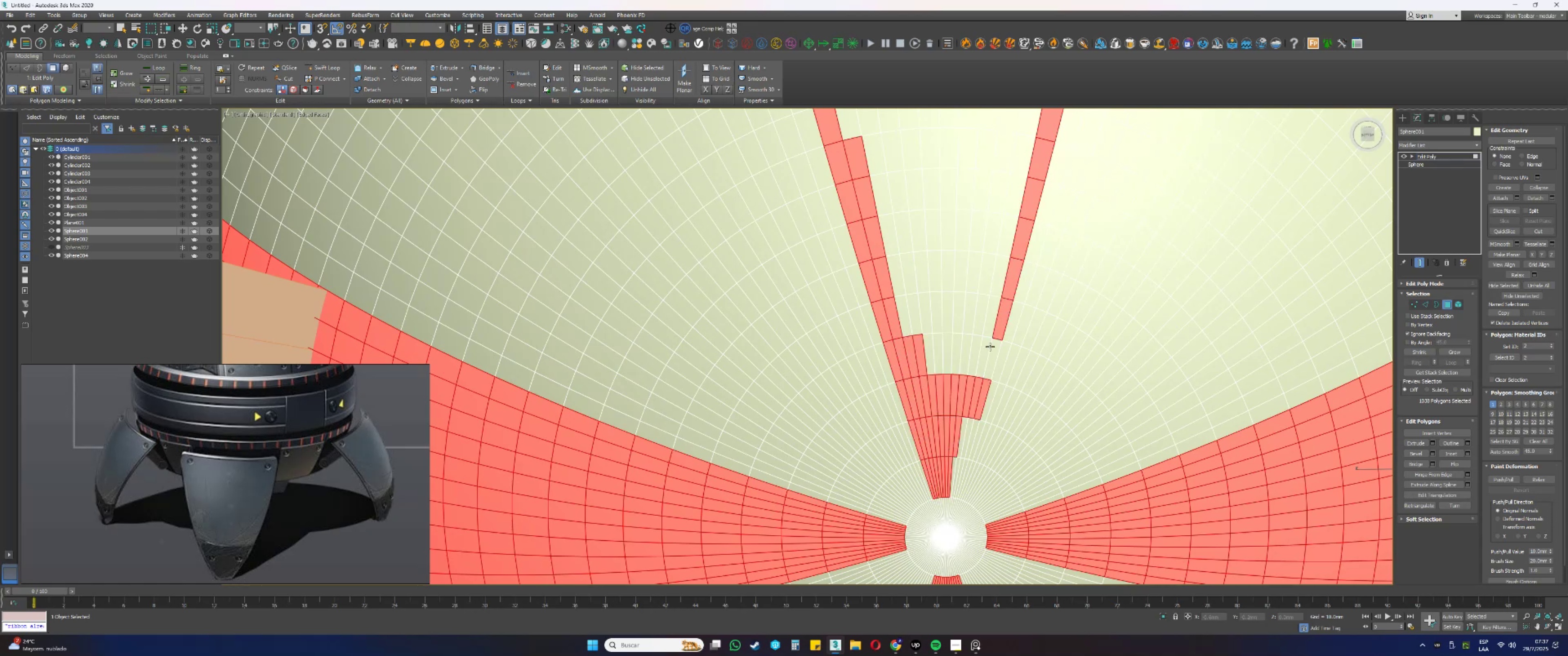 
hold_key(key=ControlLeft, duration=1.52)
triple_click([987, 355])
 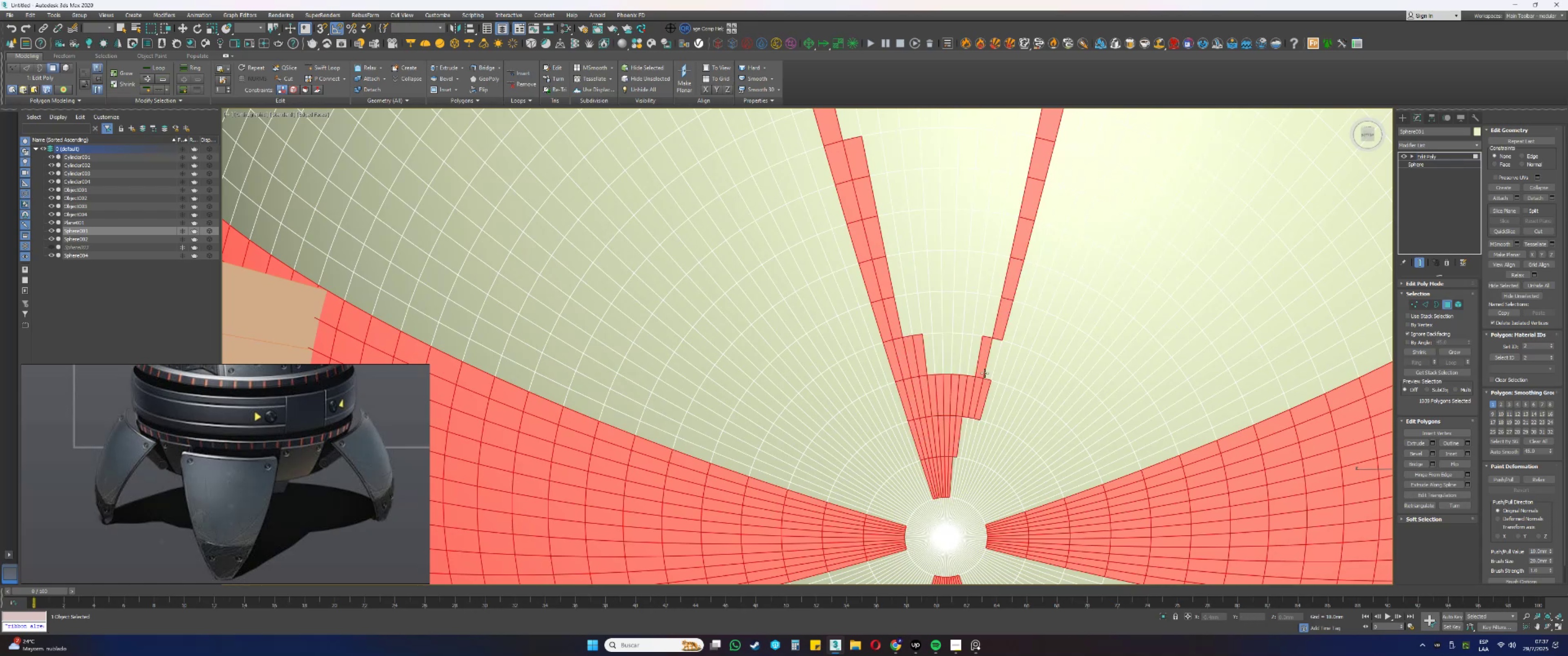 
left_click([987, 370])
 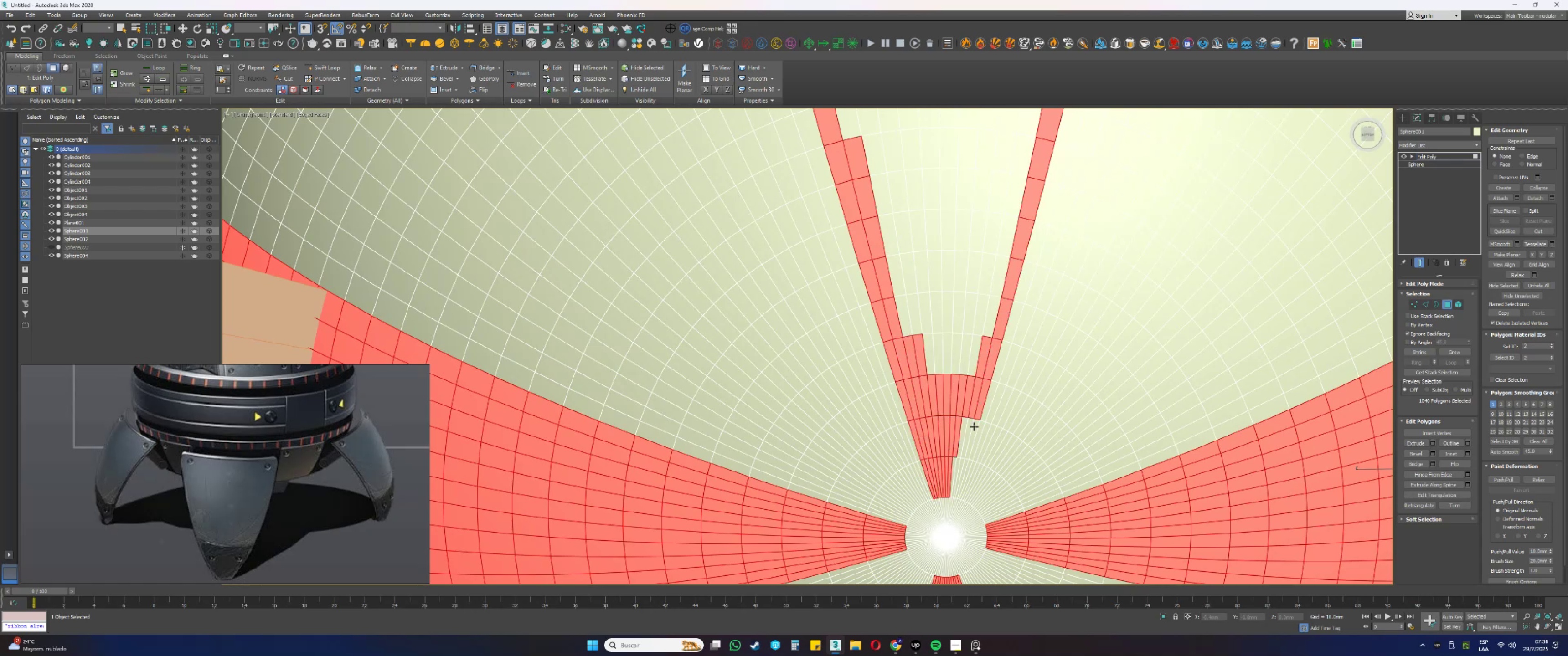 
hold_key(key=ControlLeft, duration=1.51)
left_click([965, 463])
 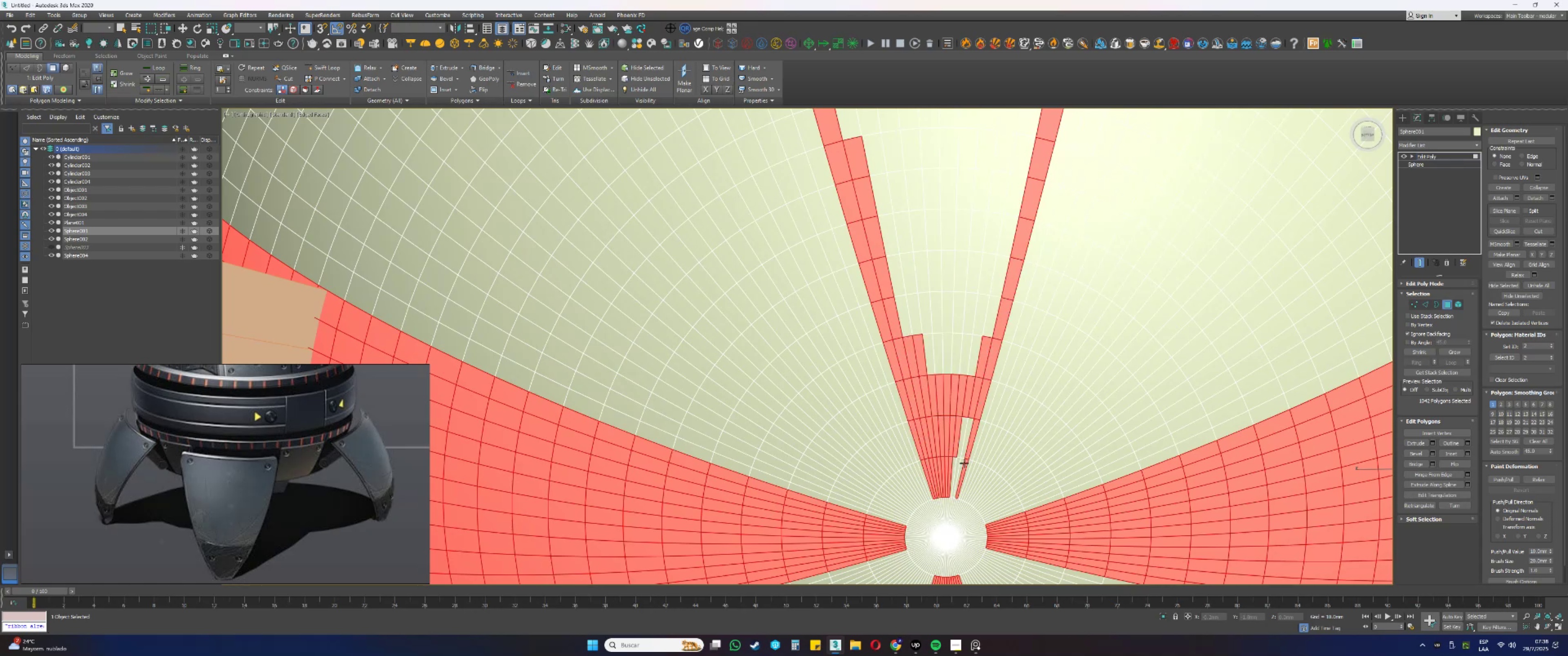 
left_click_drag(start_coordinate=[965, 462], to_coordinate=[949, 442])
 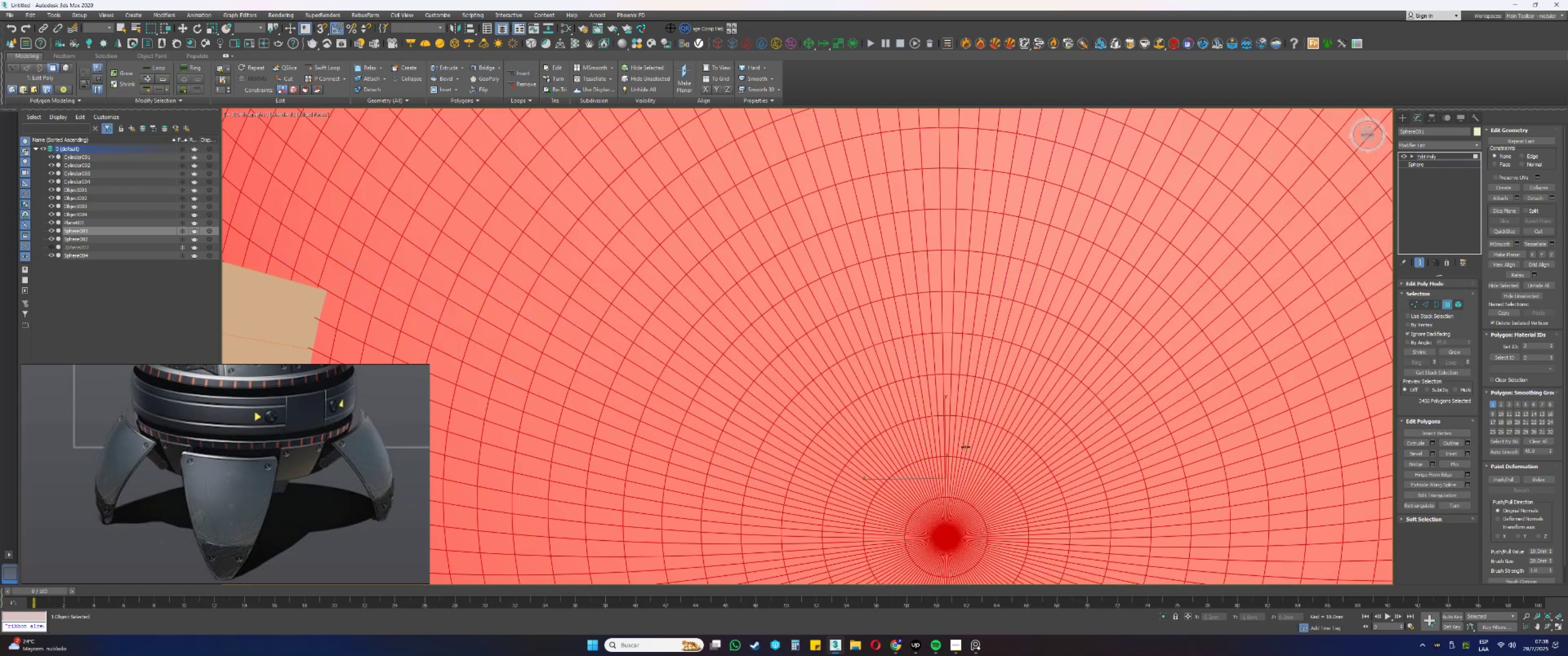 
hold_key(key=ControlLeft, duration=0.32)
 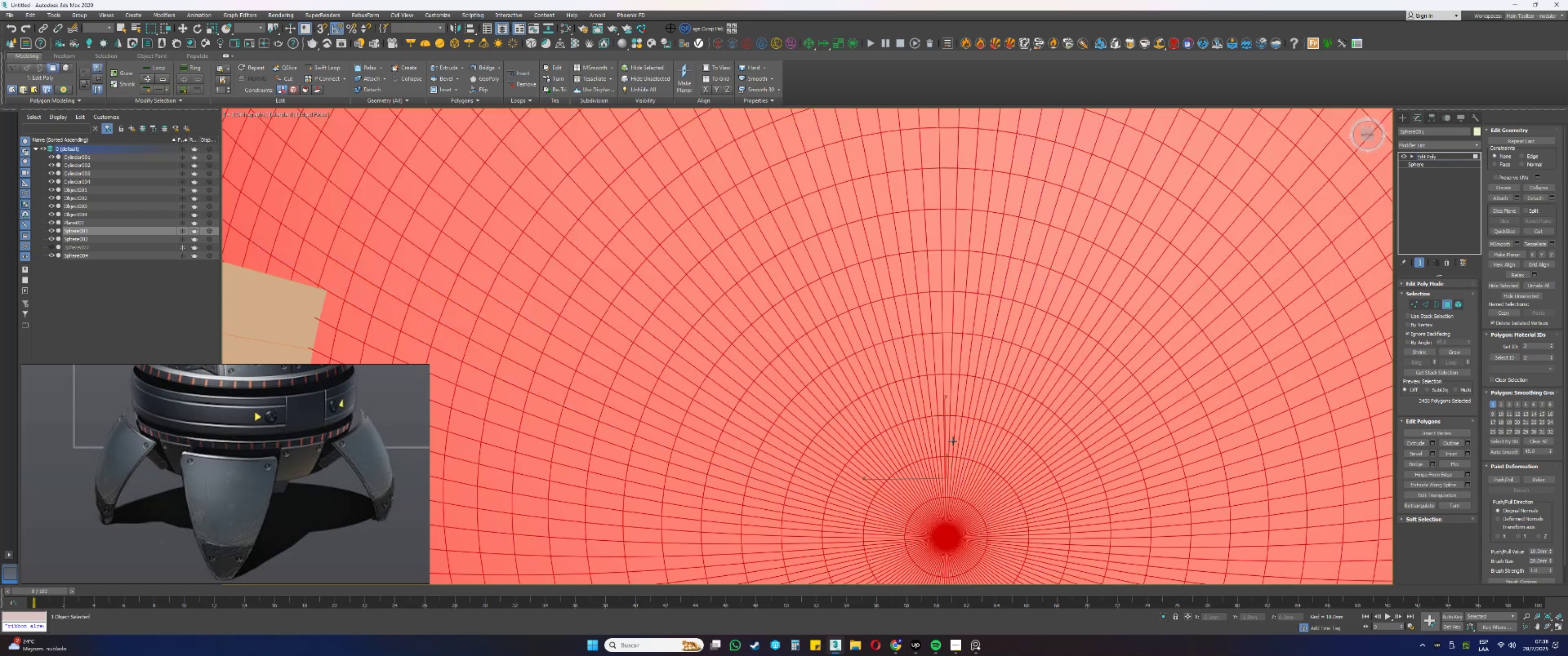 
key(Control+ControlLeft)
 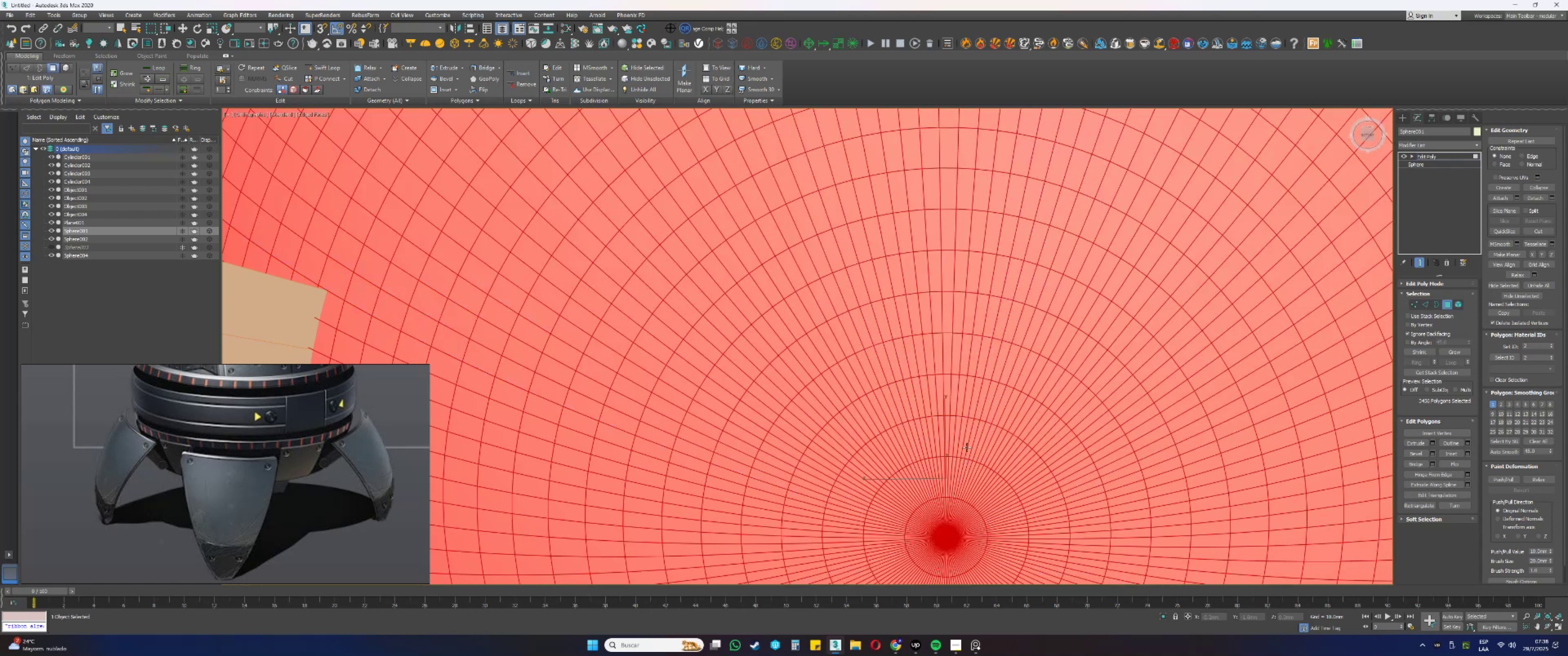 
key(Control+Z)
 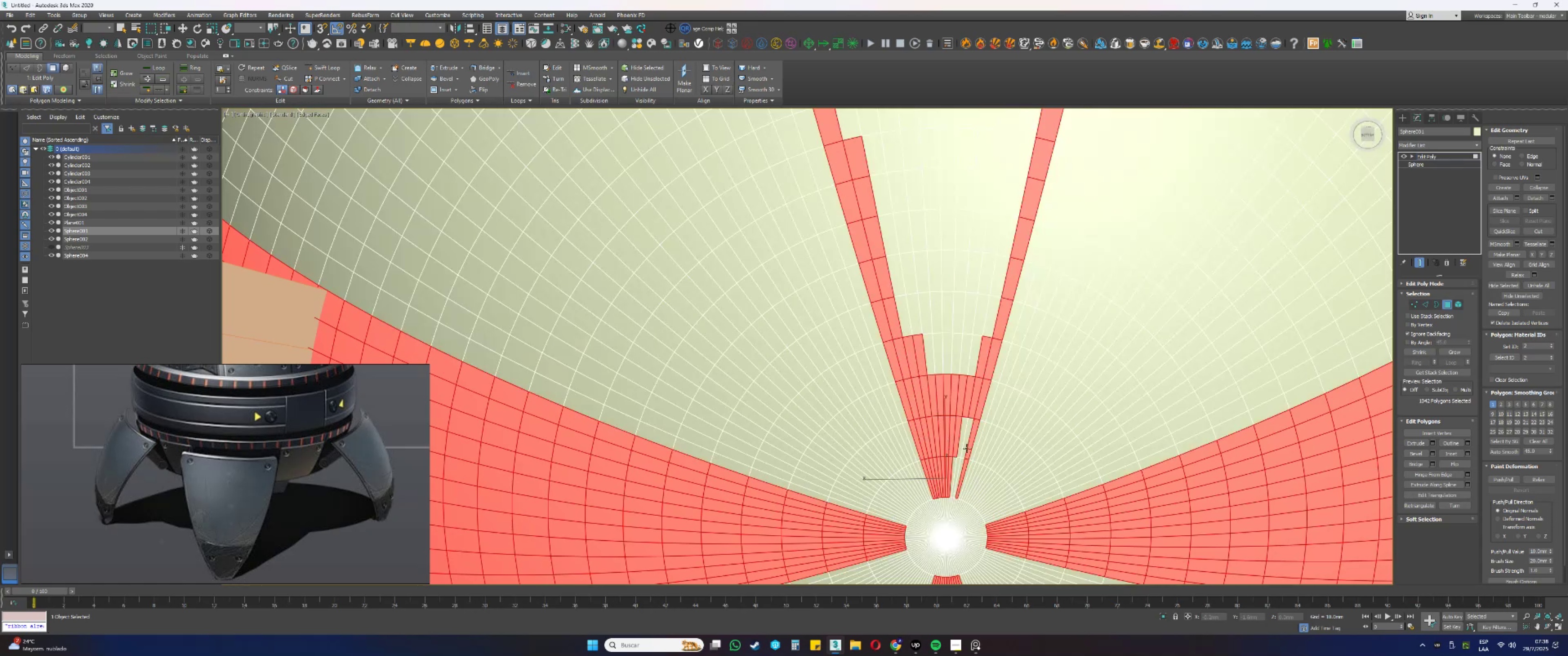 
hold_key(key=ControlLeft, duration=0.48)
left_click_drag(start_coordinate=[964, 456], to_coordinate=[949, 447])
 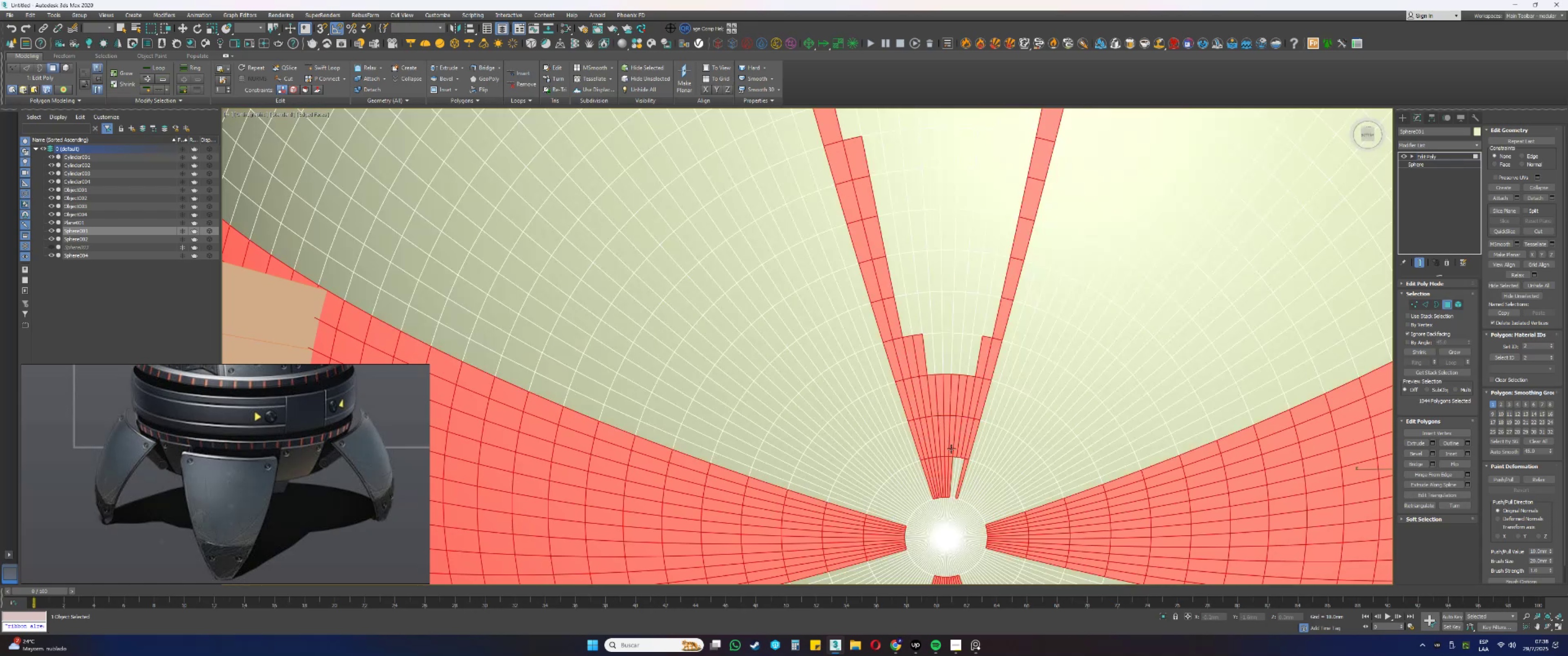 
hold_key(key=ControlLeft, duration=0.35)
left_click_drag(start_coordinate=[965, 463], to_coordinate=[953, 456])
 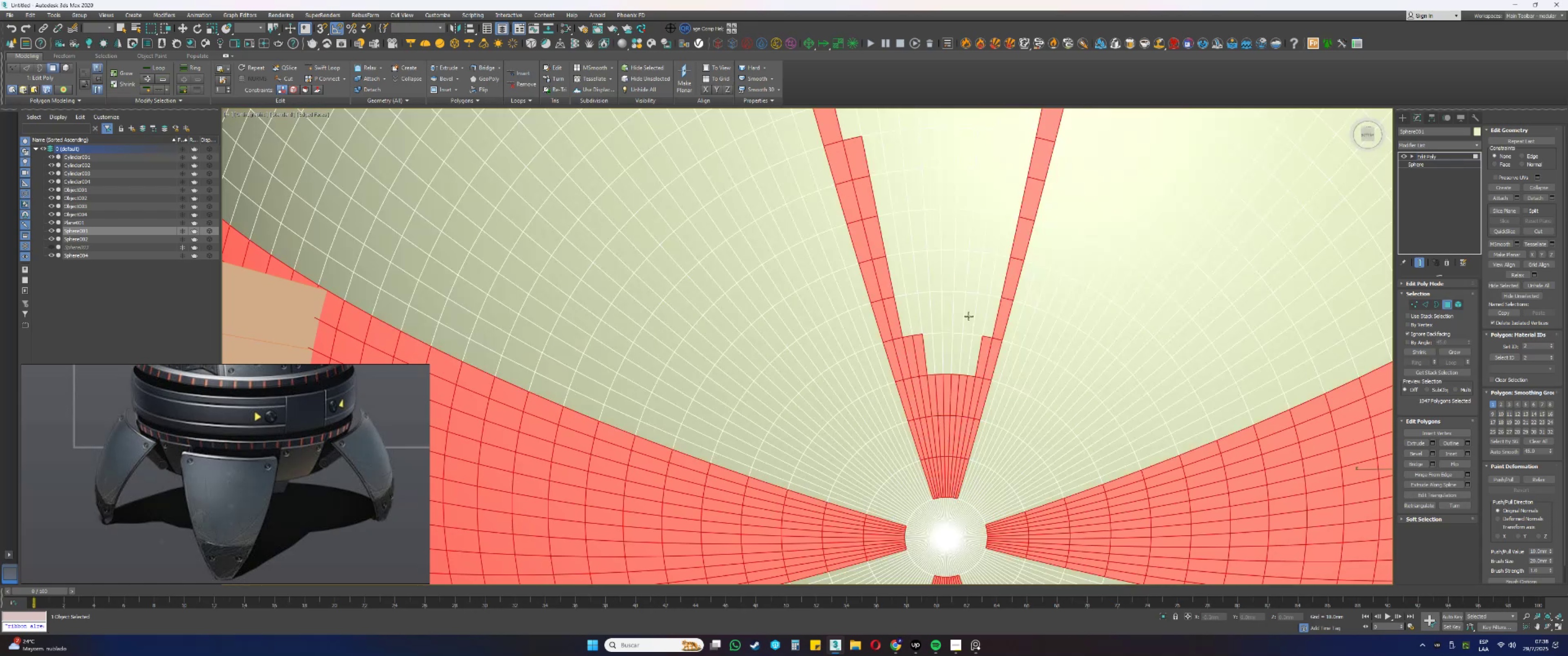 
hold_key(key=ControlLeft, duration=1.53)
left_click_drag(start_coordinate=[973, 449], to_coordinate=[911, 338])
 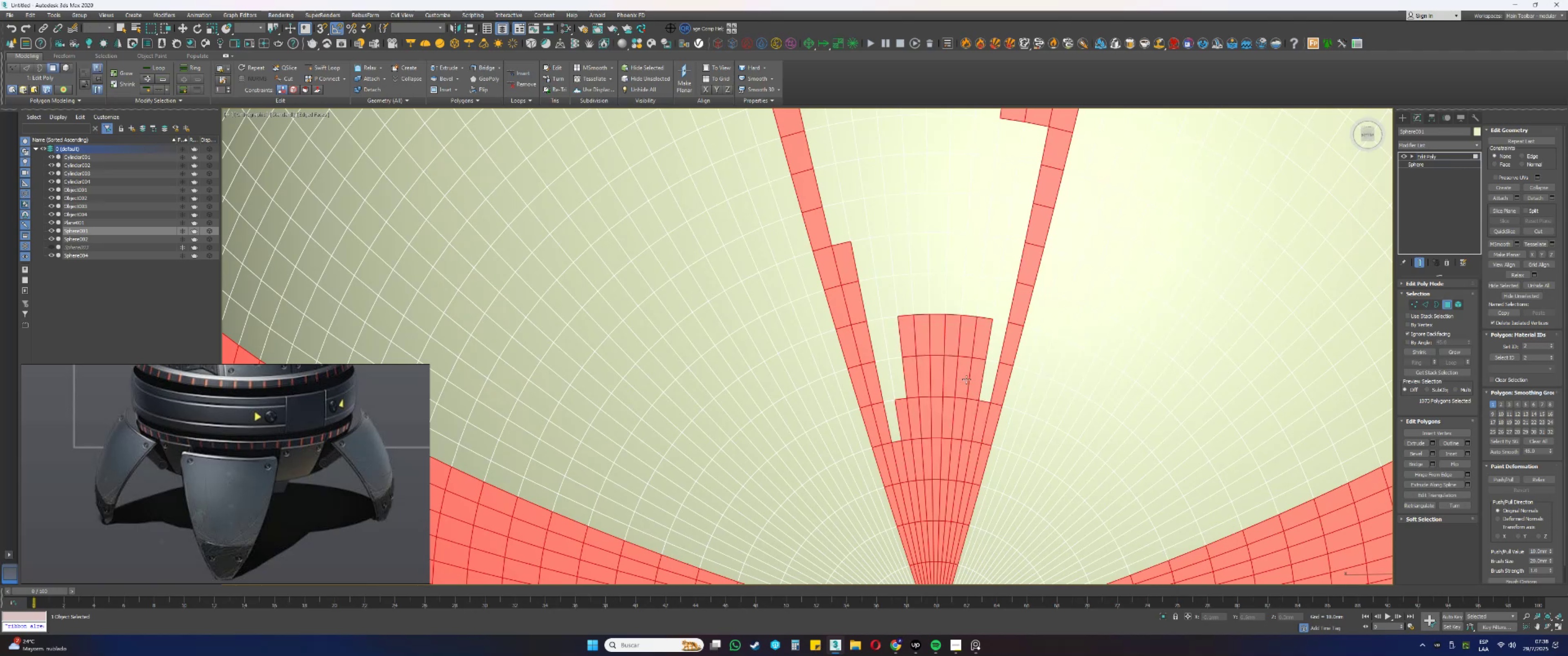 
left_click_drag(start_coordinate=[988, 380], to_coordinate=[911, 243])
 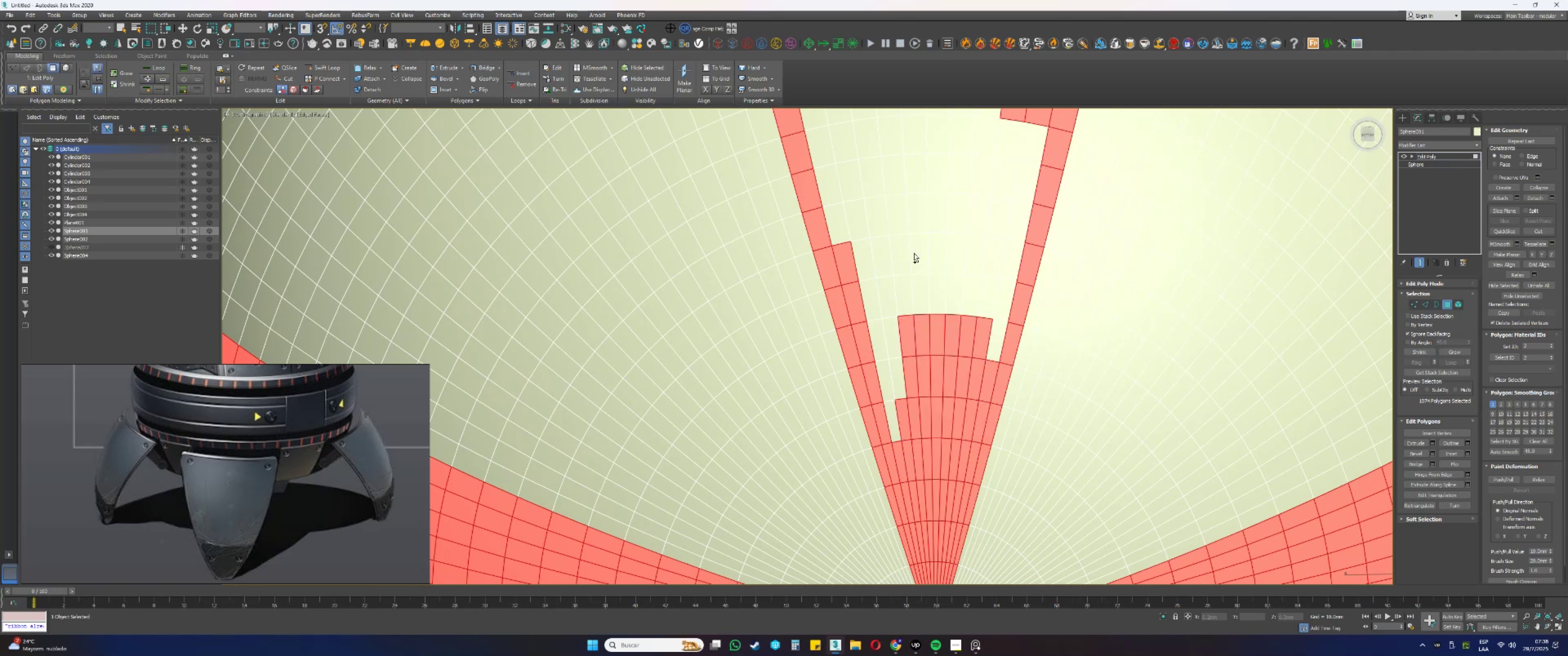 
hold_key(key=ControlLeft, duration=1.28)
left_click_drag(start_coordinate=[903, 420], to_coordinate=[888, 378])
 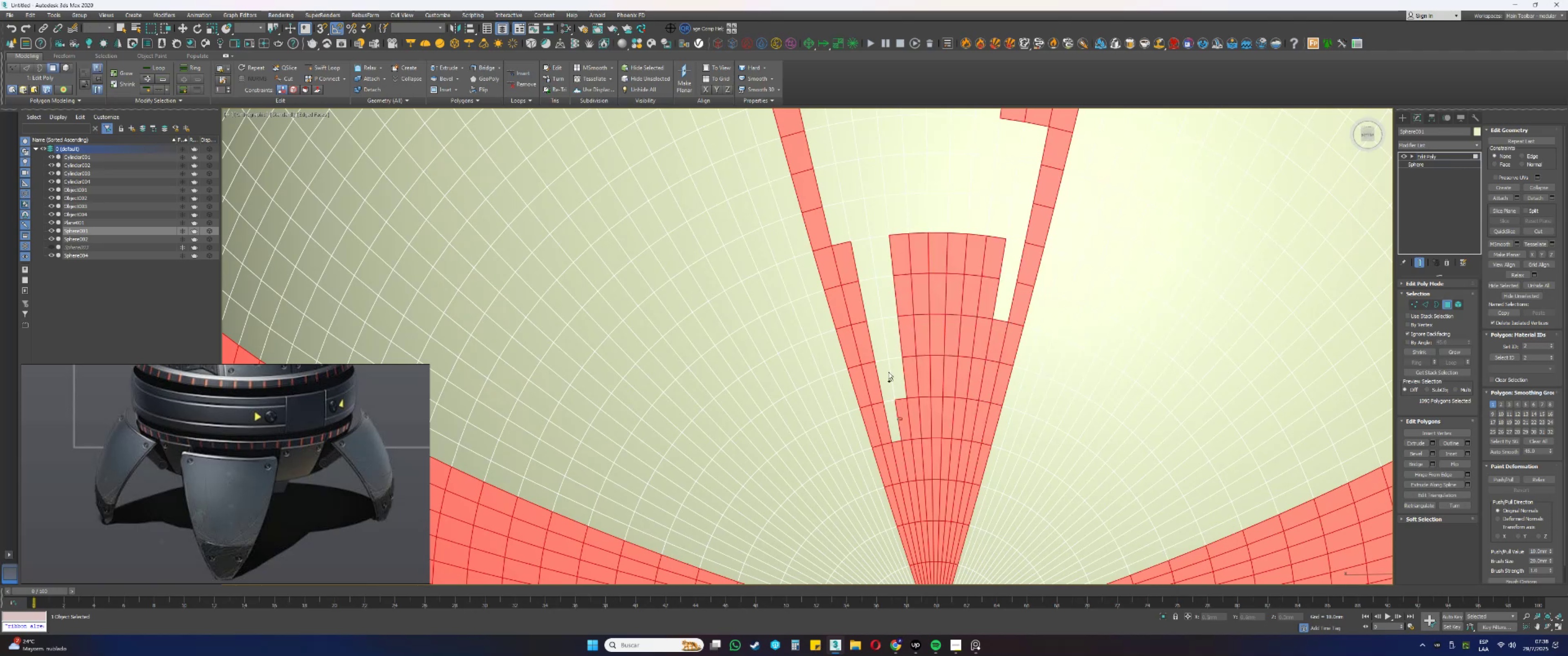 
left_click_drag(start_coordinate=[887, 356], to_coordinate=[868, 277])
 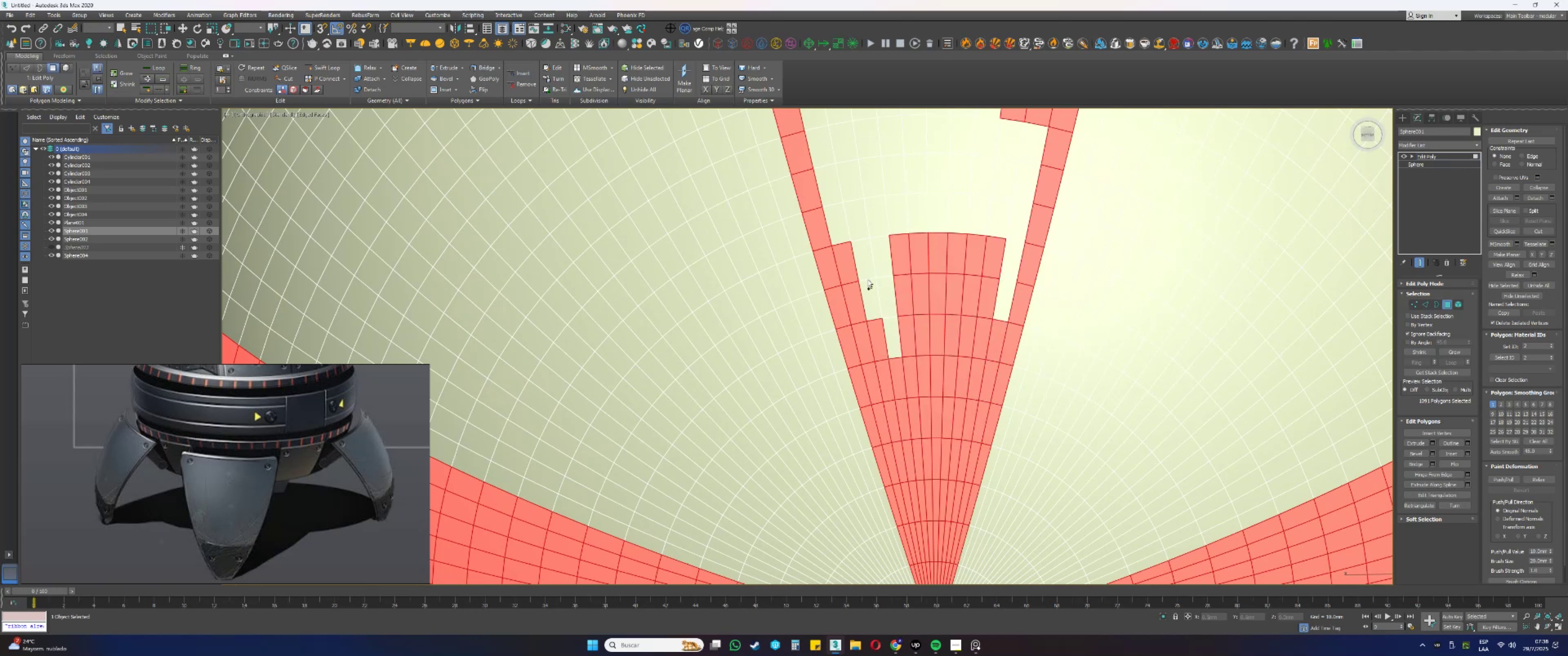 
left_click_drag(start_coordinate=[872, 290], to_coordinate=[863, 245])
 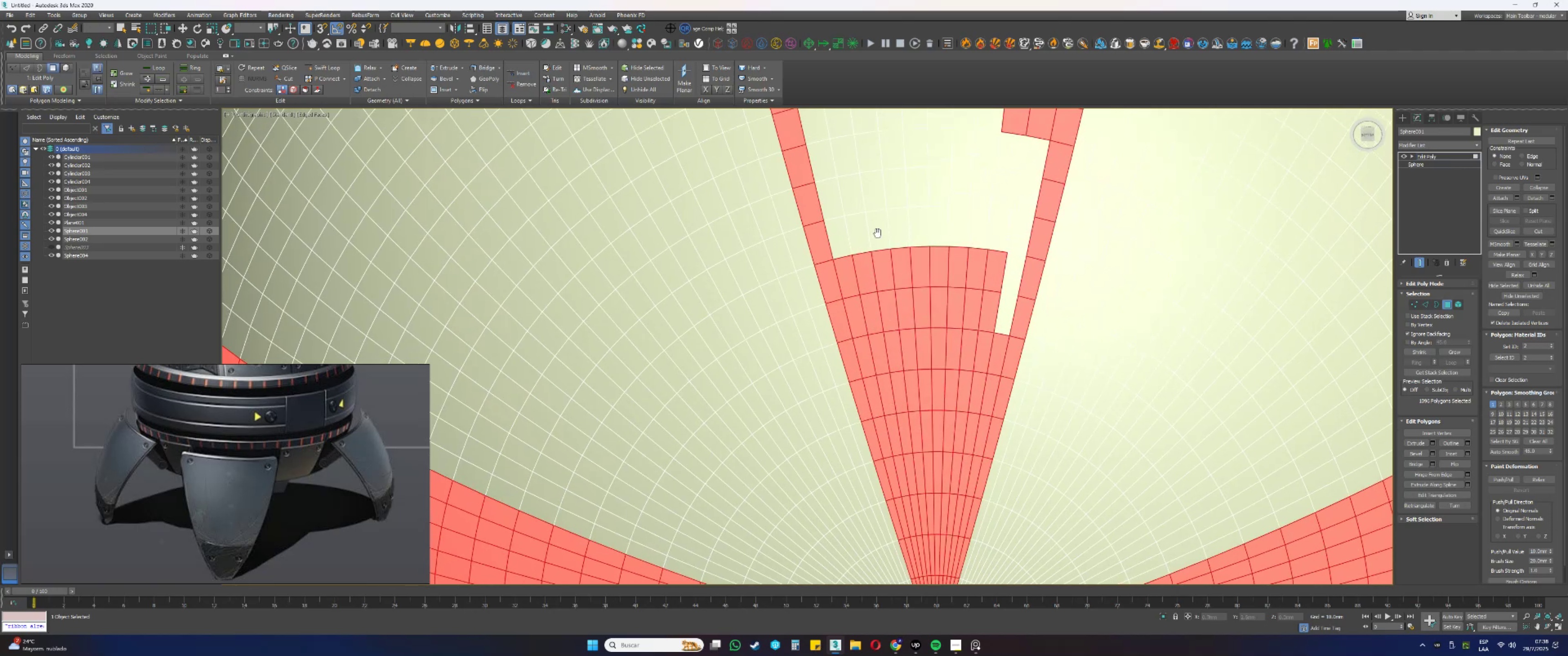 
hold_key(key=ControlLeft, duration=1.53)
left_click_drag(start_coordinate=[1009, 446], to_coordinate=[1018, 393])
 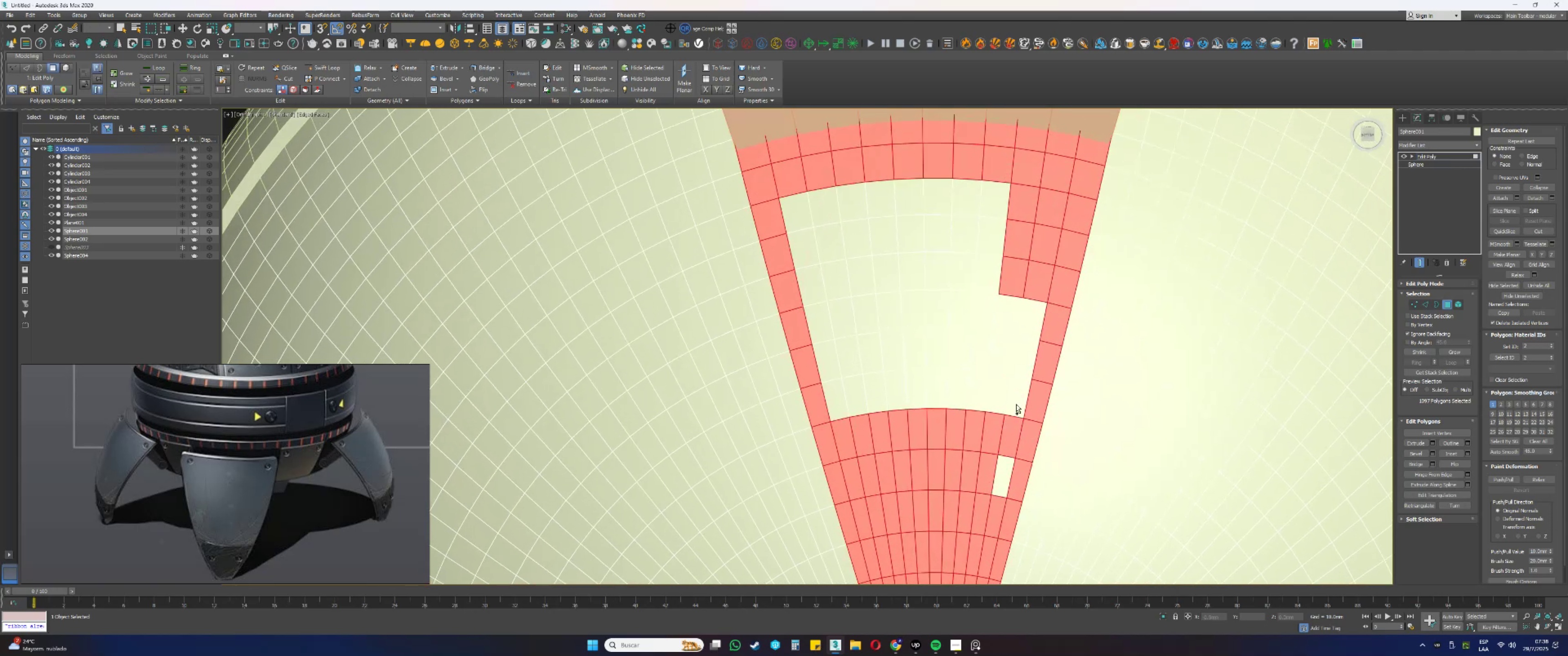 
left_click_drag(start_coordinate=[1023, 391], to_coordinate=[1021, 385])
 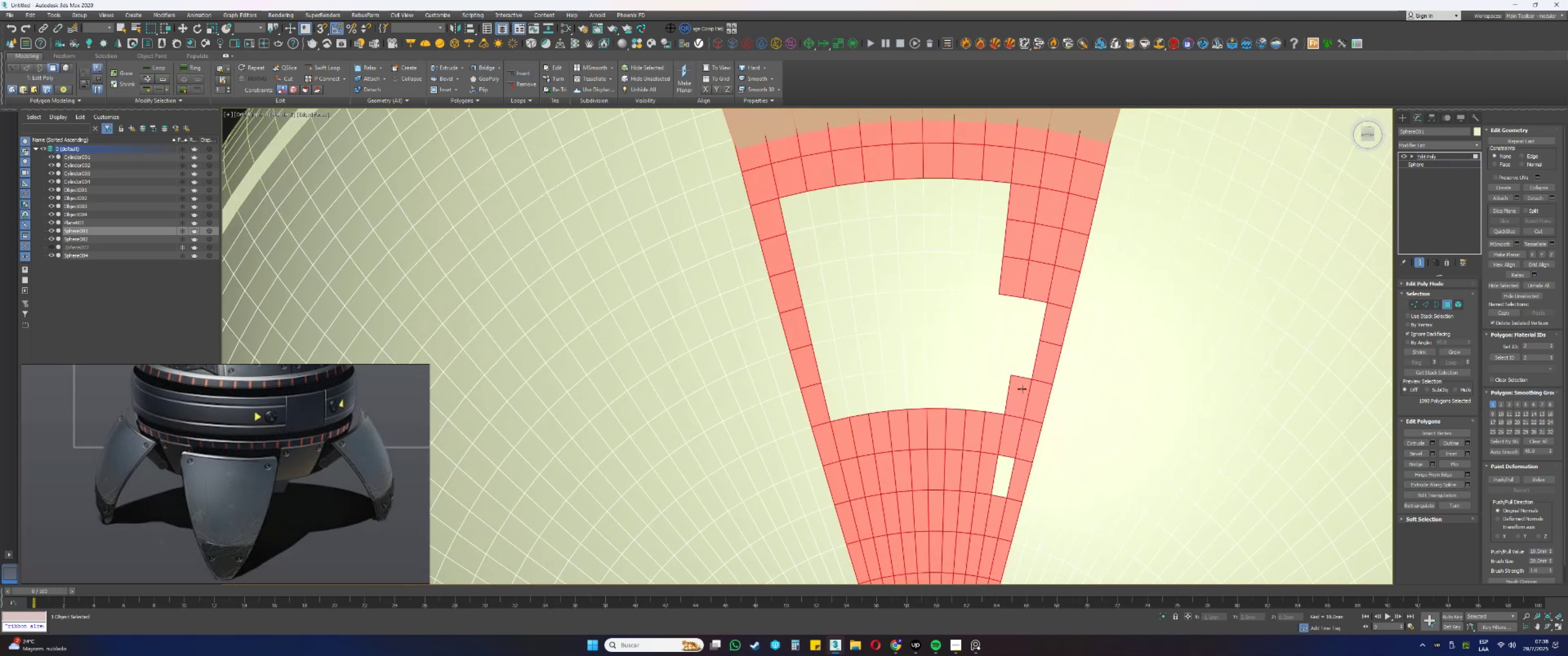 
left_click_drag(start_coordinate=[998, 473], to_coordinate=[998, 488])
 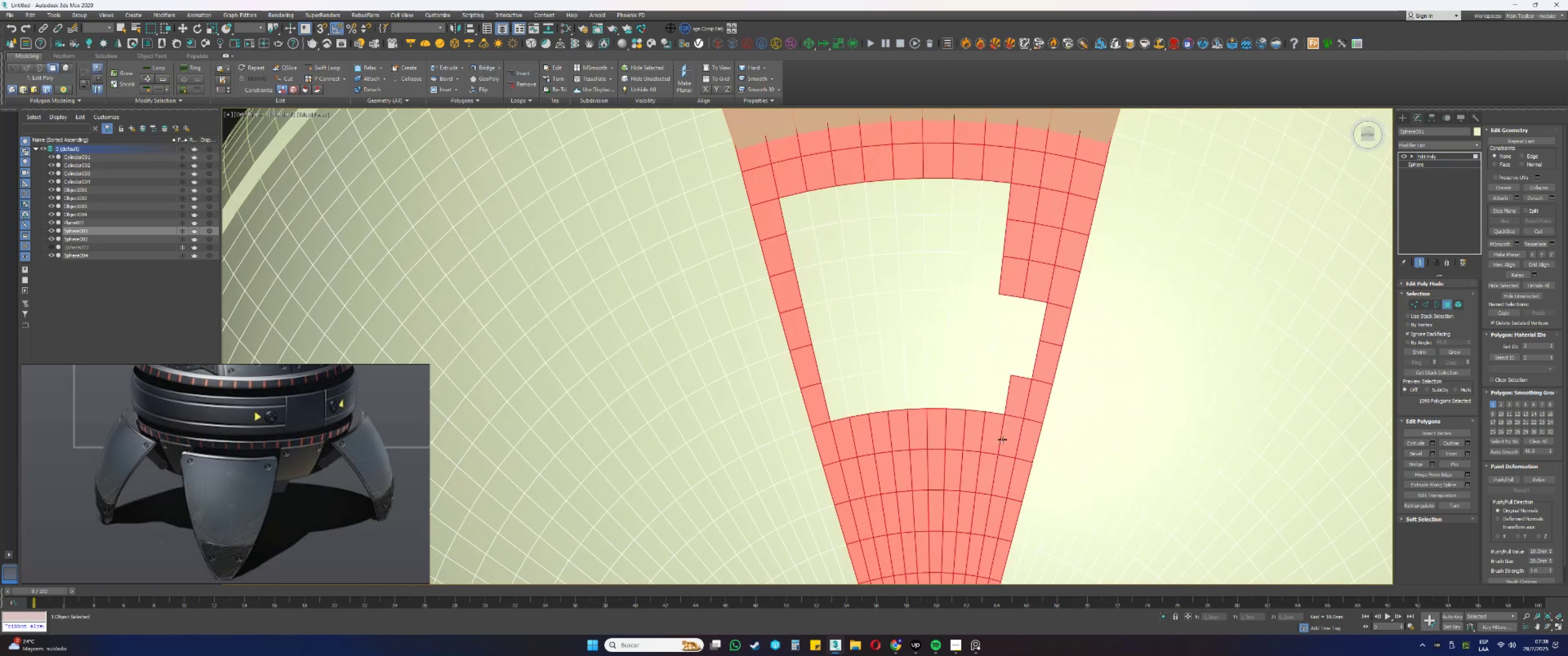 
left_click_drag(start_coordinate=[1014, 368], to_coordinate=[1034, 285])
 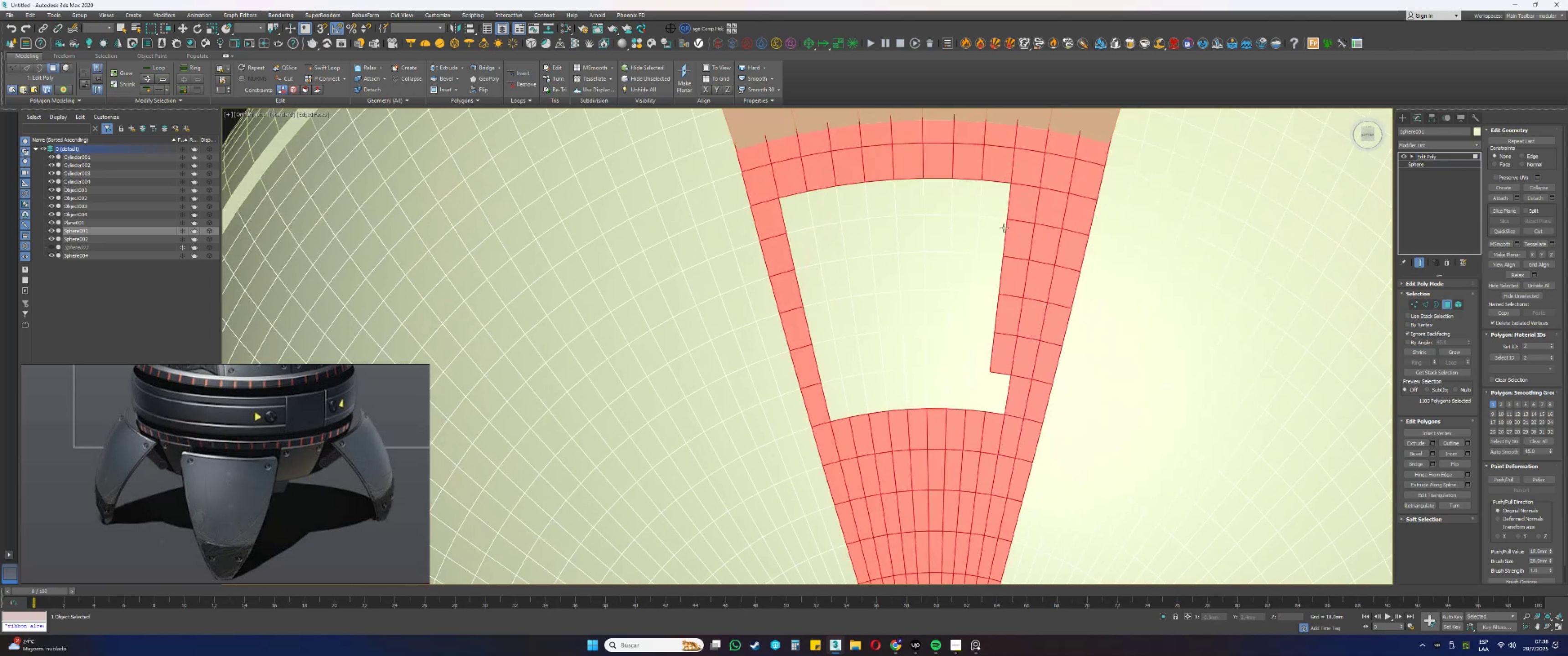 
hold_key(key=ControlLeft, duration=1.51)
left_click_drag(start_coordinate=[999, 184], to_coordinate=[892, 286])
 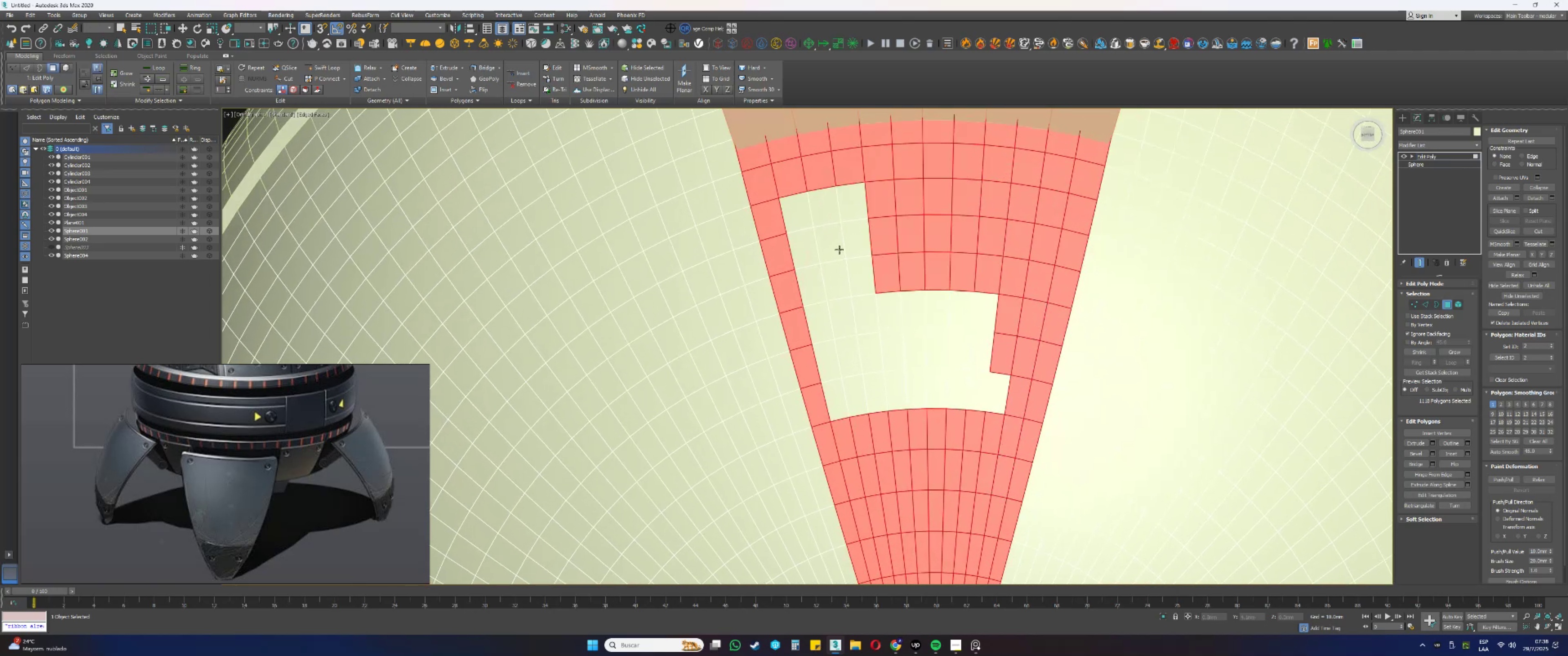 
left_click_drag(start_coordinate=[798, 202], to_coordinate=[887, 332])
 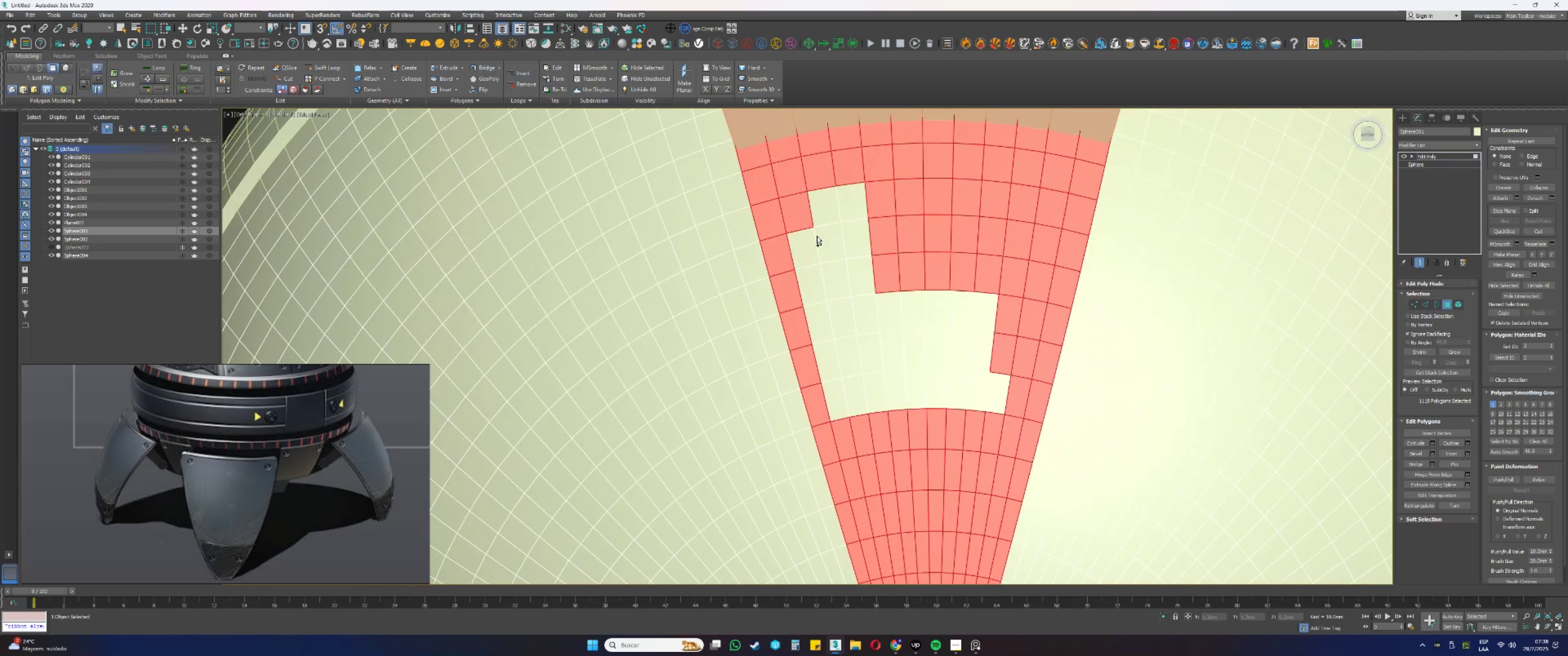 
hold_key(key=ControlLeft, duration=1.36)
left_click_drag(start_coordinate=[825, 318], to_coordinate=[898, 424])
 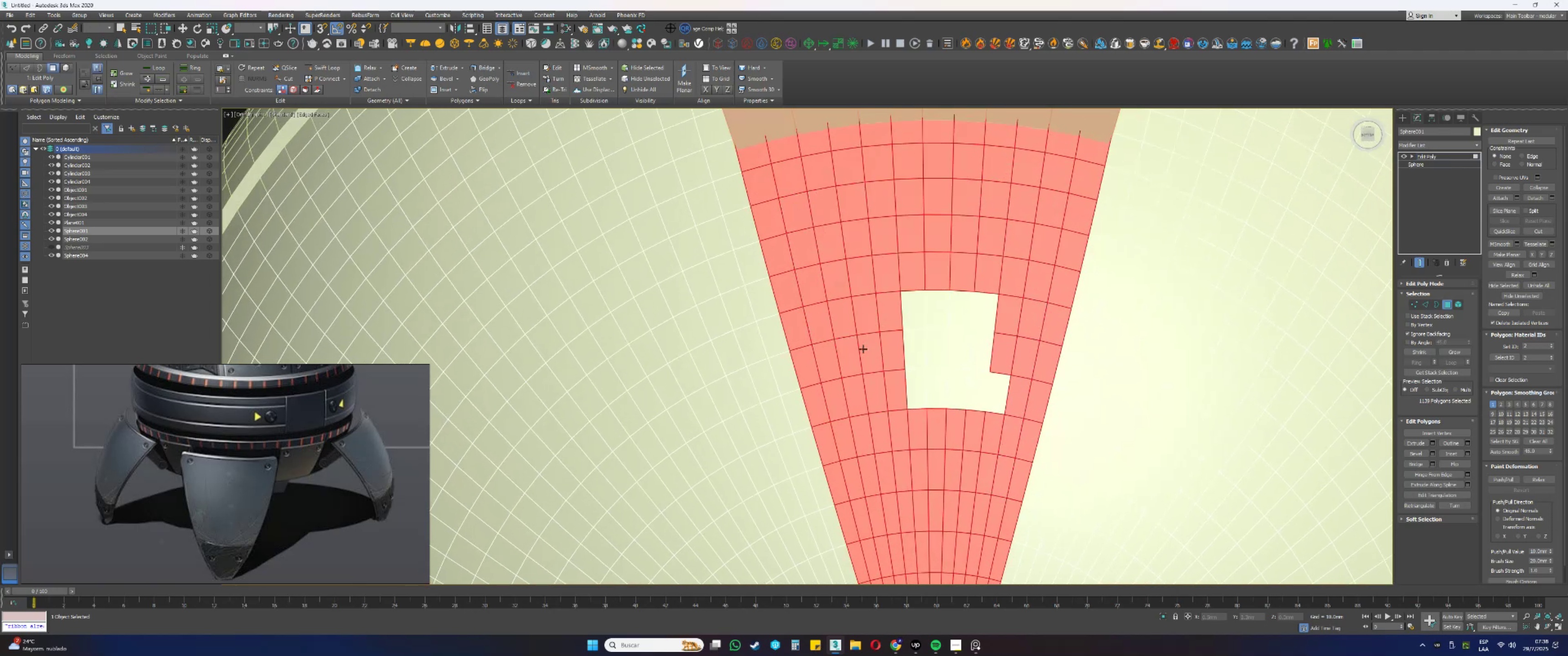 
left_click_drag(start_coordinate=[888, 289], to_coordinate=[989, 416])
 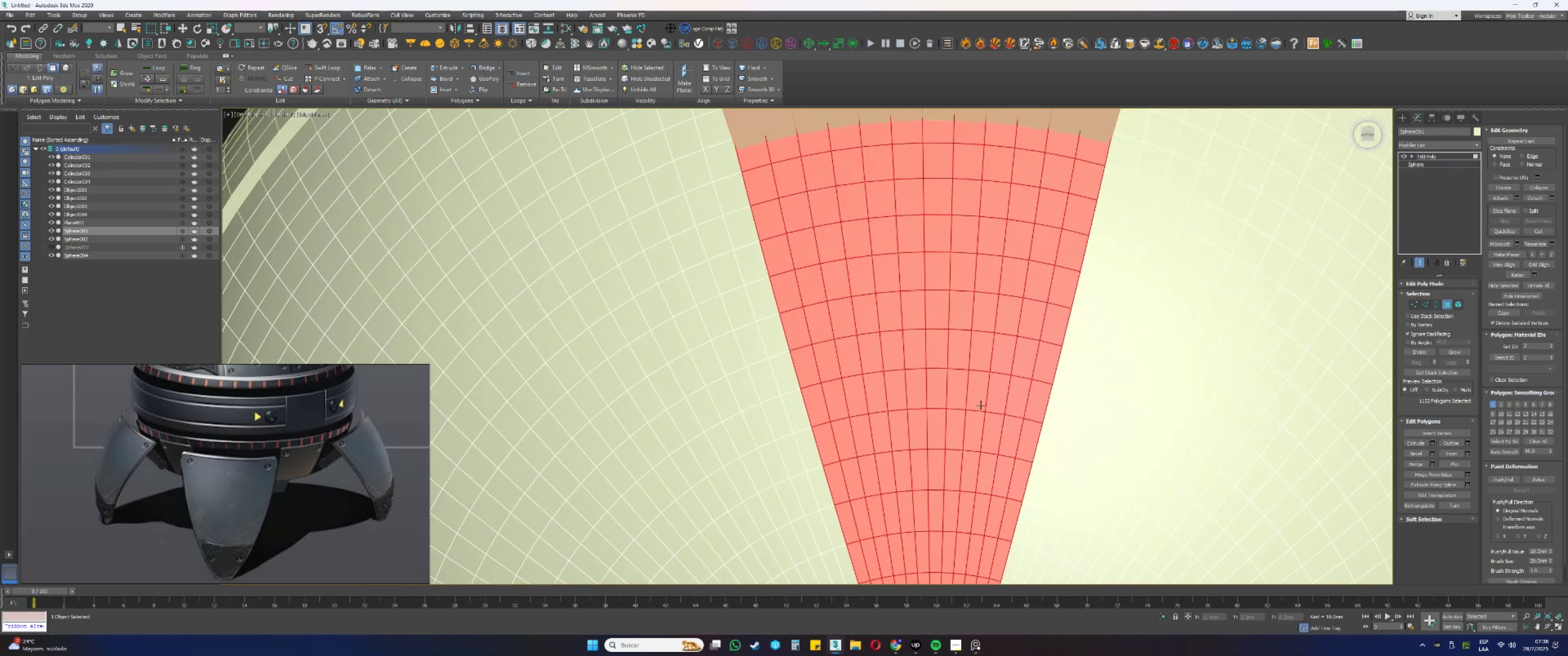 
scroll: coordinate [959, 395], scroll_direction: down, amount: 4.0
 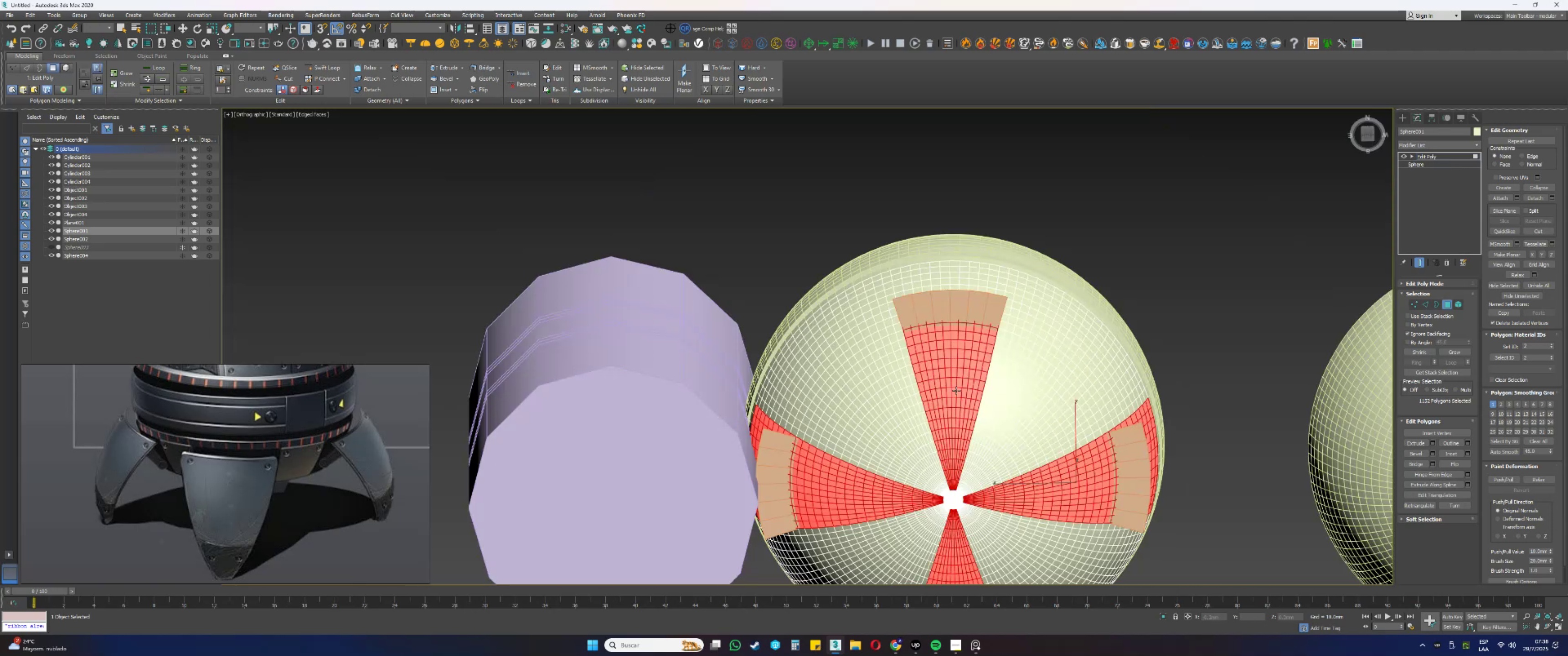 
hold_key(key=AltLeft, duration=0.4)
 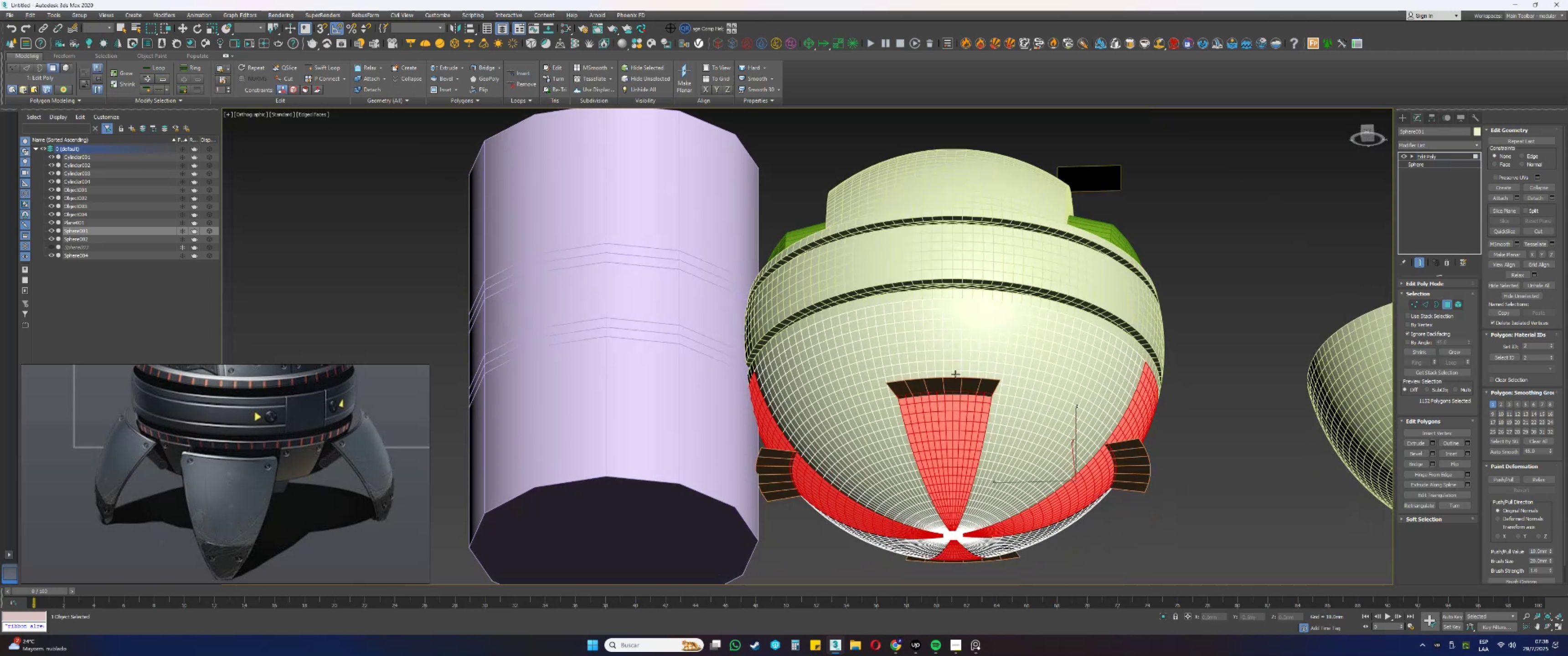 
scroll: coordinate [963, 364], scroll_direction: up, amount: 2.0
 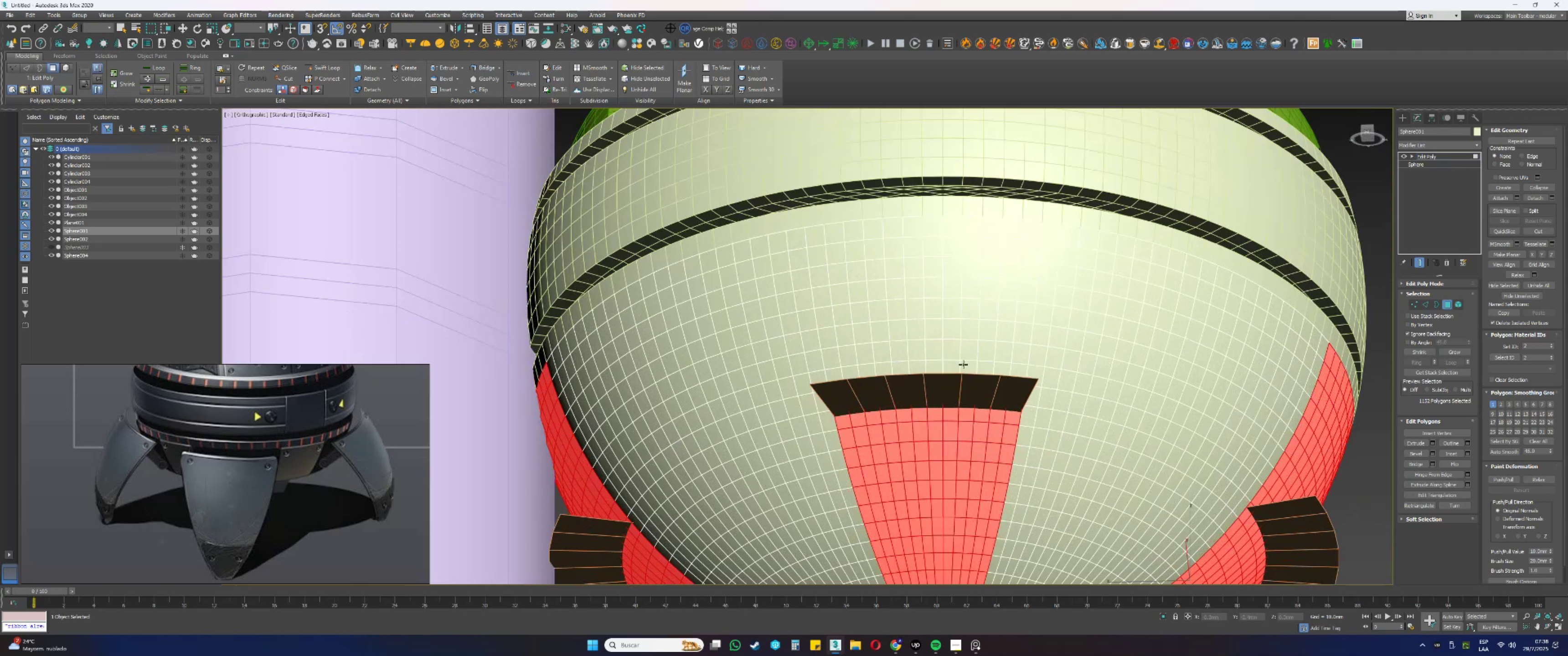 
key(F3)
 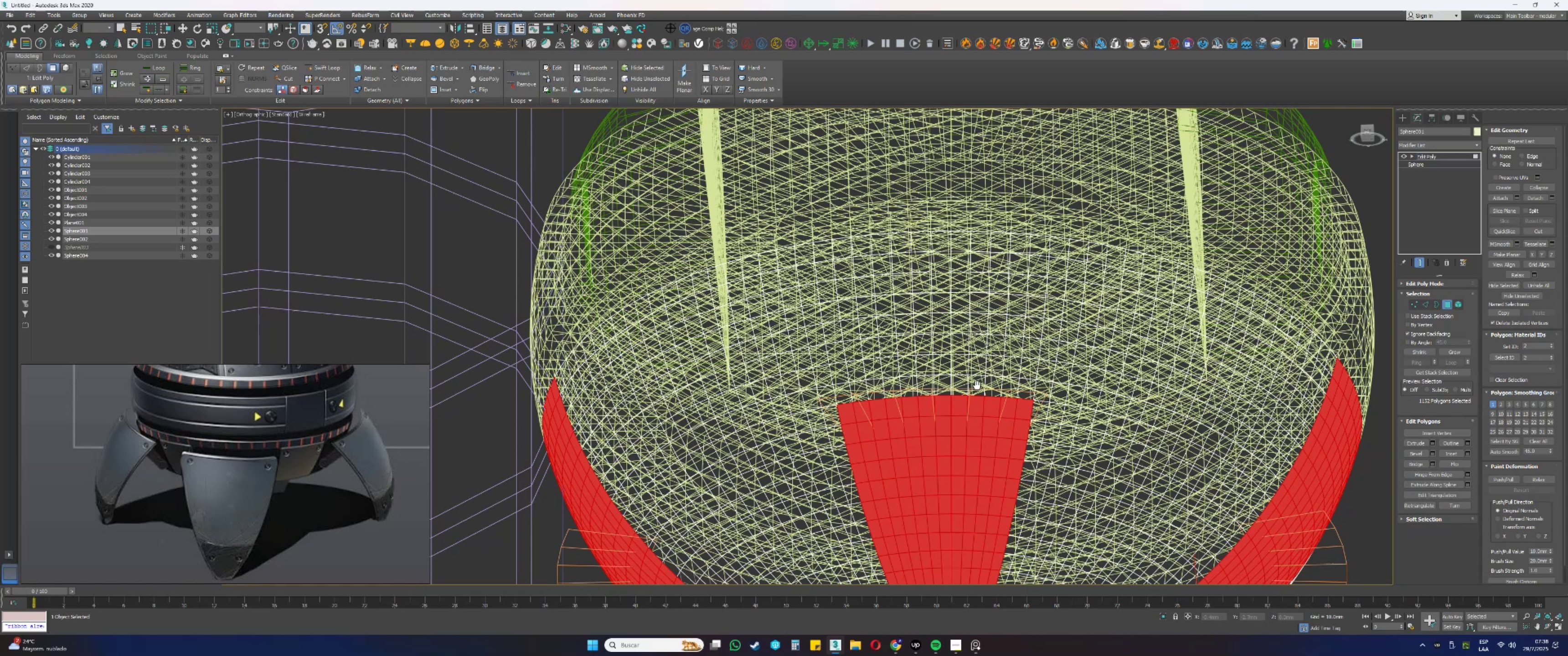 
hold_key(key=ControlLeft, duration=1.35)
left_click_drag(start_coordinate=[1030, 414], to_coordinate=[851, 328])
 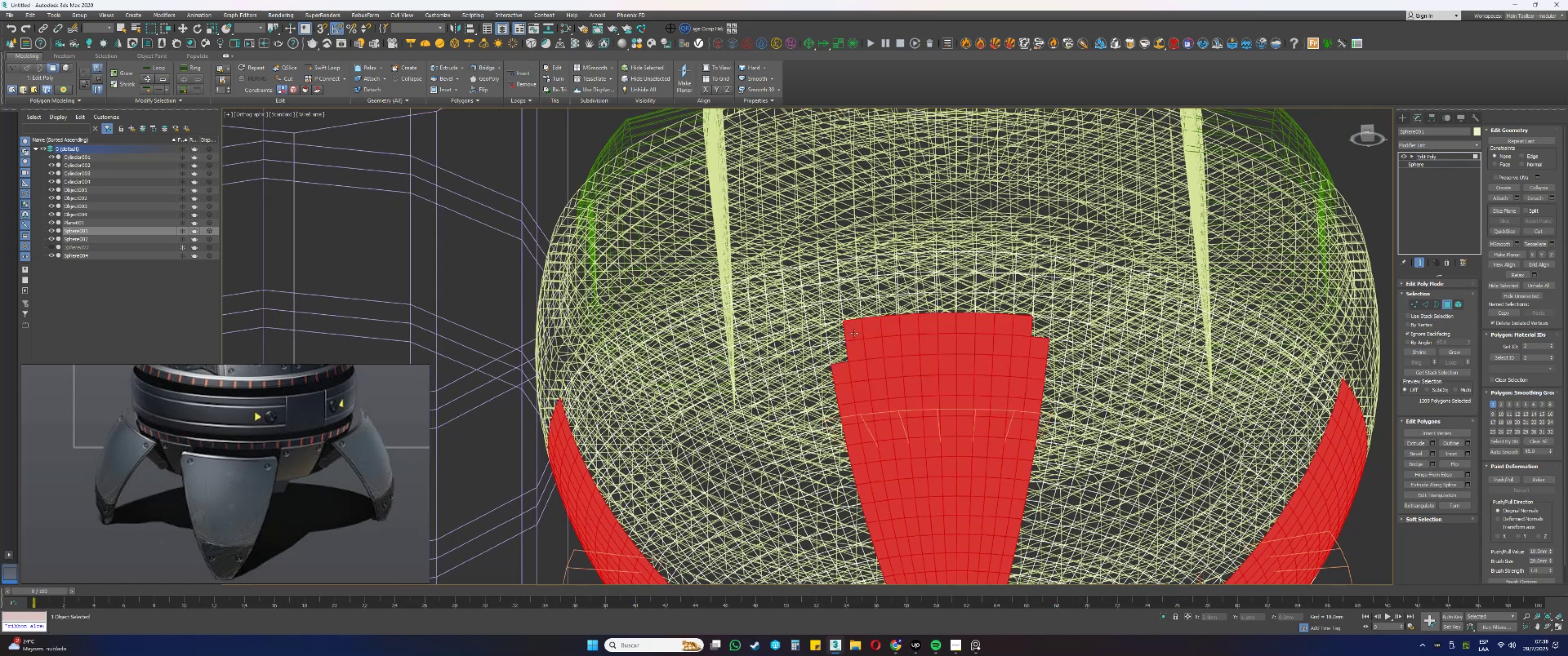 
key(F3)
 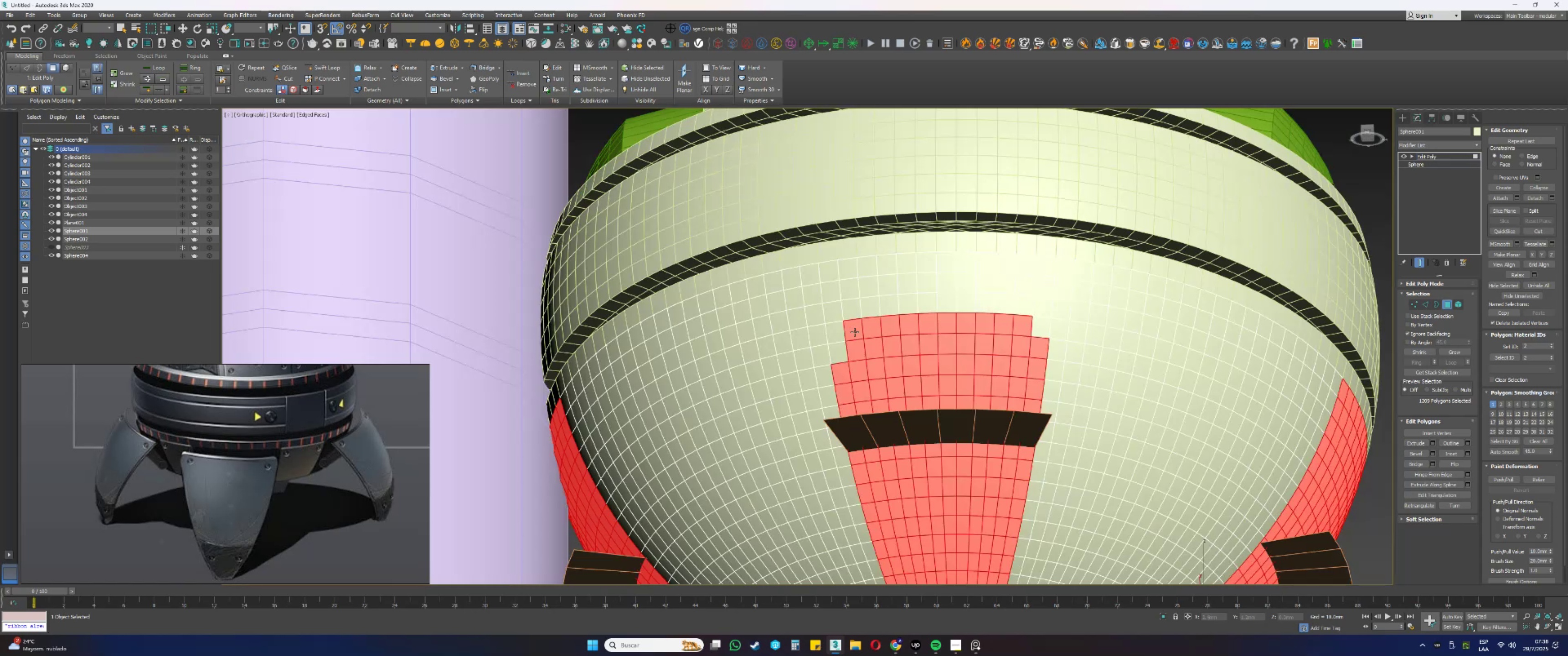 
hold_key(key=ControlLeft, duration=1.5)
left_click_drag(start_coordinate=[843, 358], to_coordinate=[840, 334])
 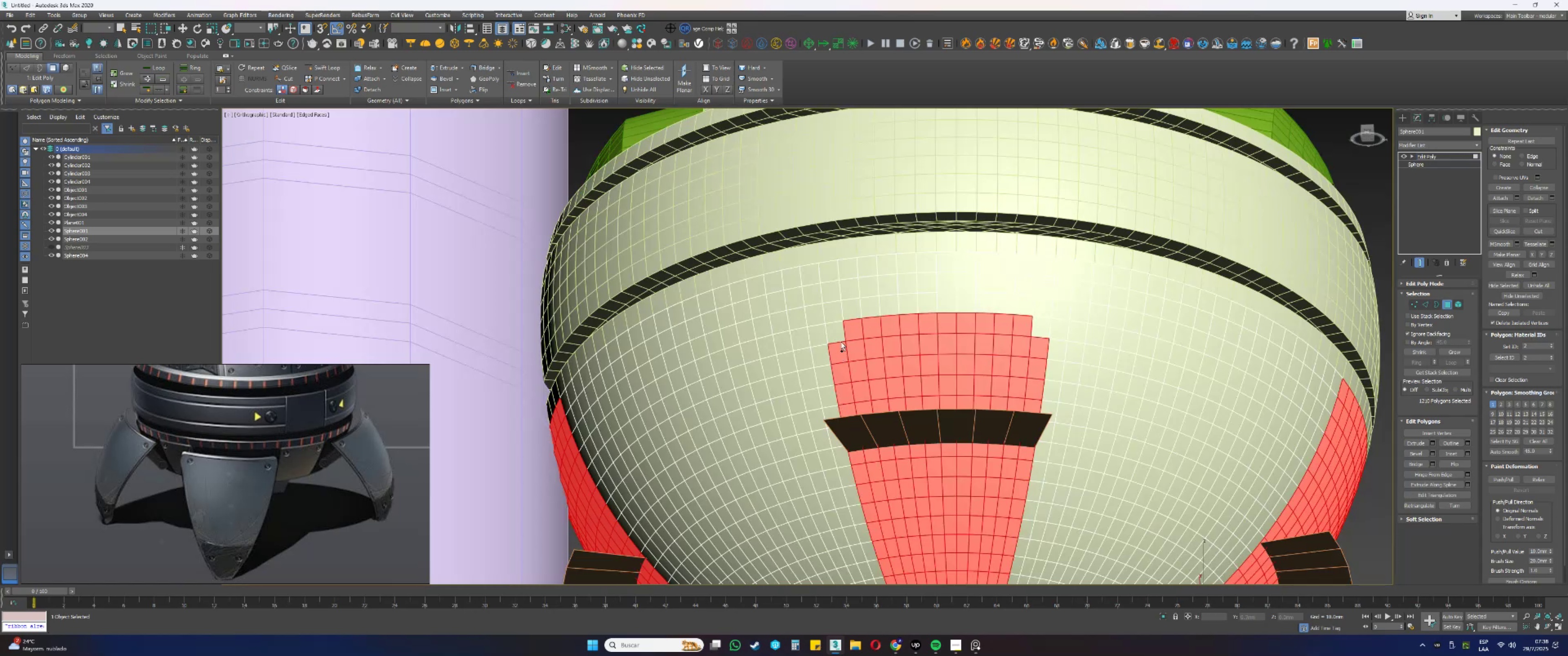 
left_click_drag(start_coordinate=[840, 306], to_coordinate=[839, 290])
 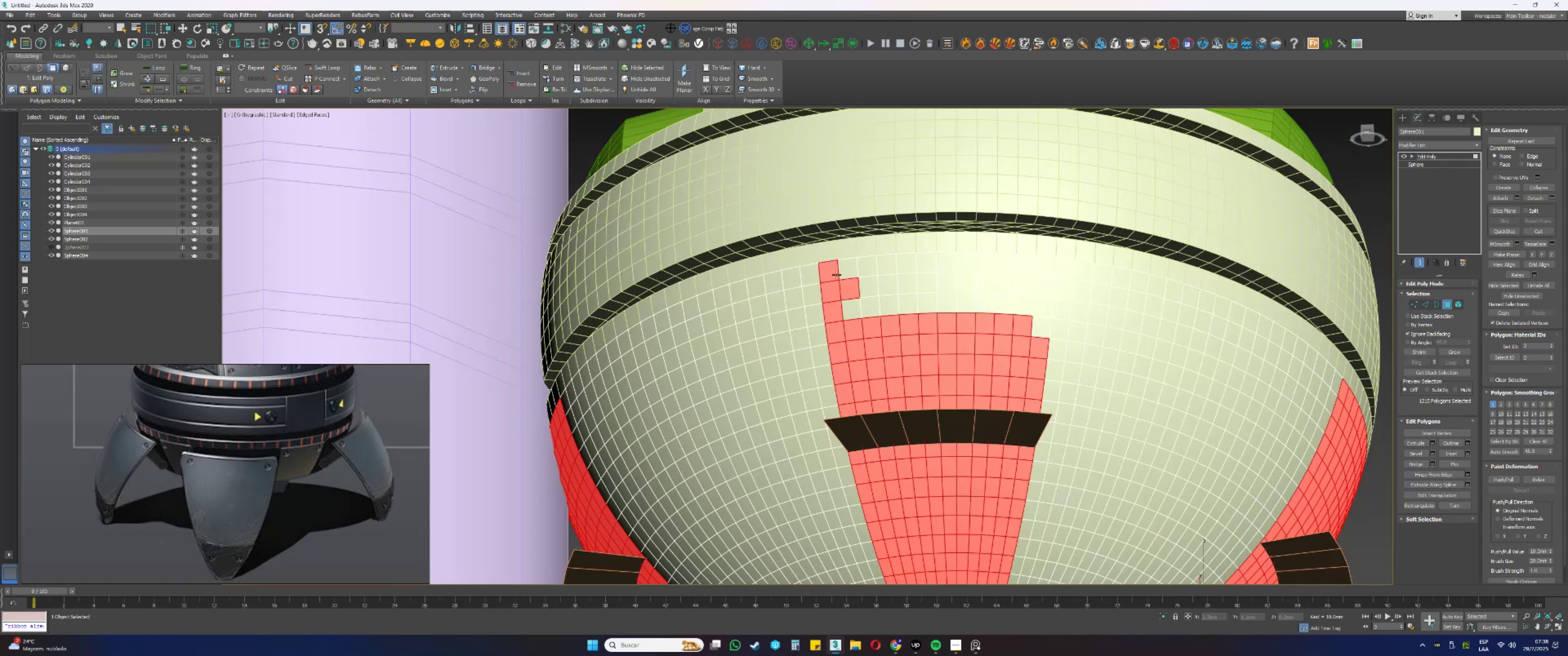 
left_click_drag(start_coordinate=[848, 272], to_coordinate=[907, 268])
 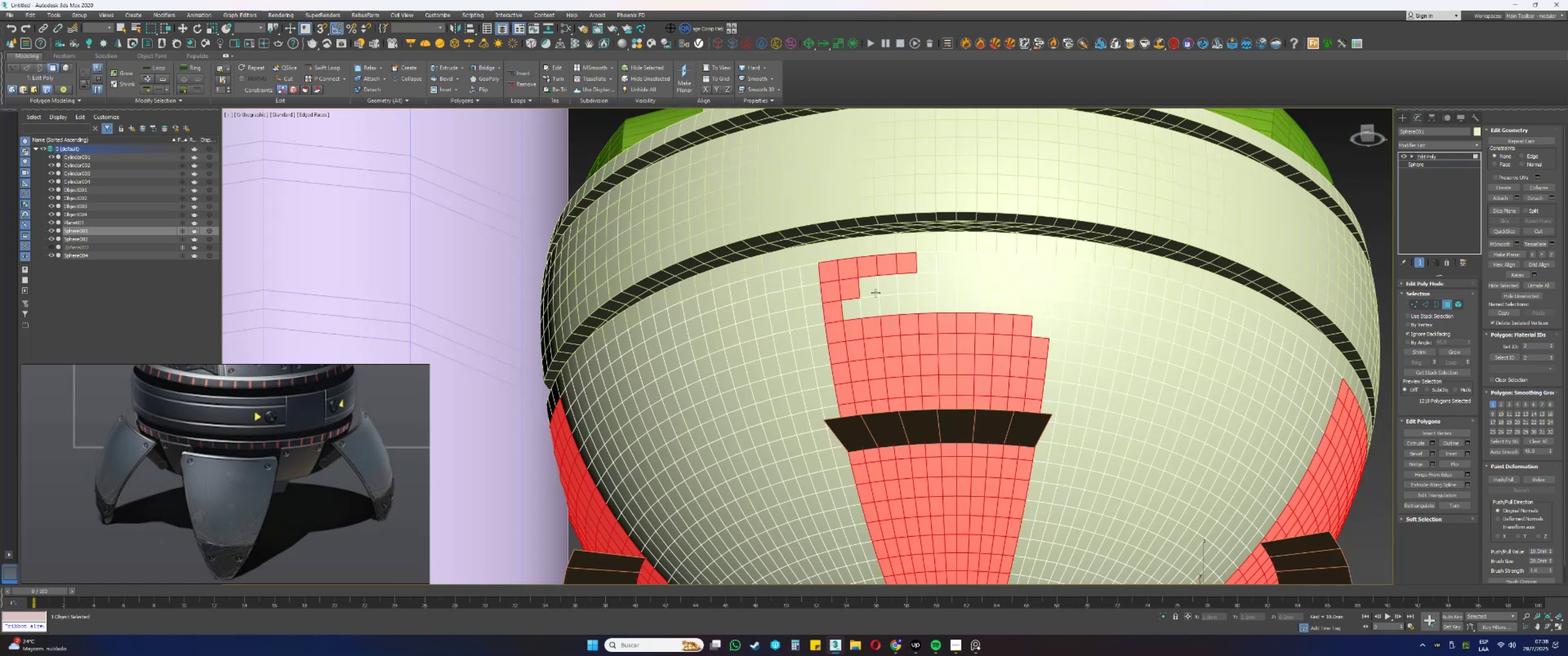 
hold_key(key=ControlLeft, duration=1.51)
left_click_drag(start_coordinate=[841, 292], to_coordinate=[941, 332])
 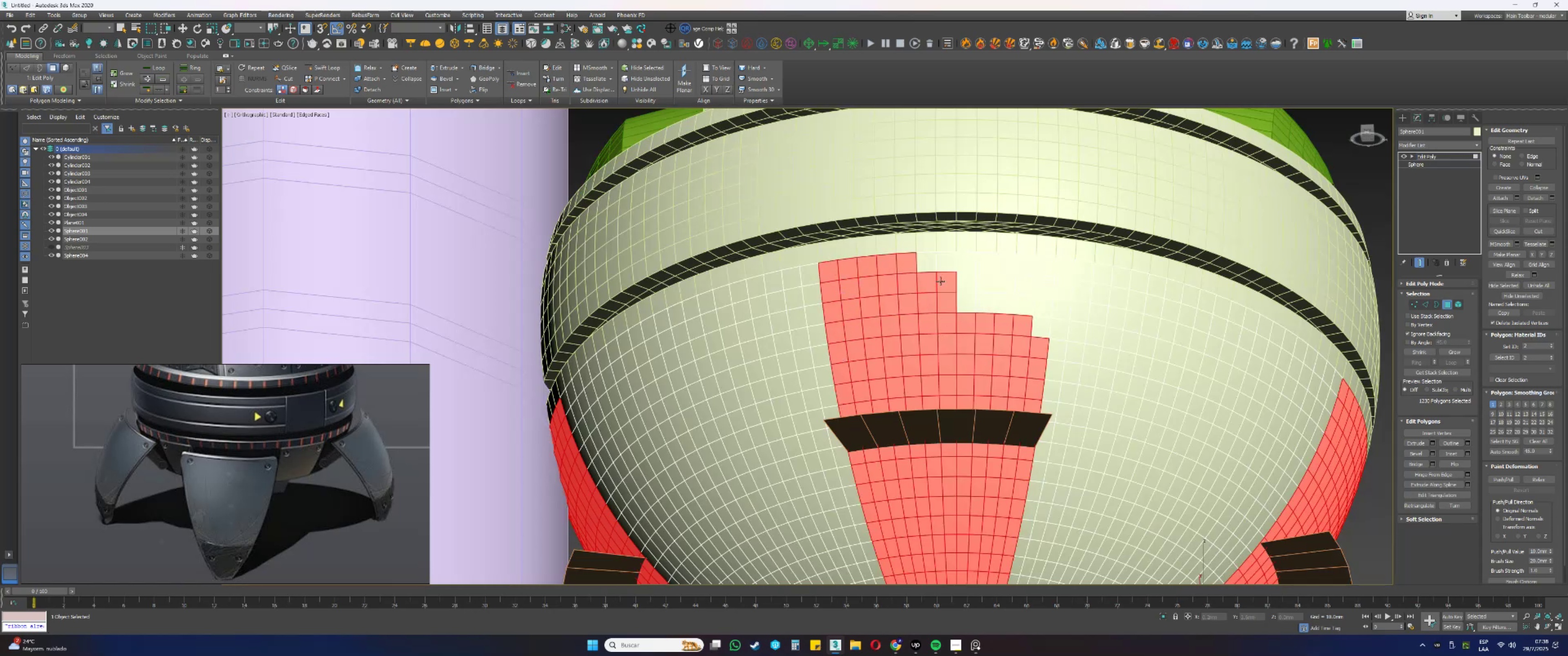 
left_click_drag(start_coordinate=[923, 267], to_coordinate=[946, 266])
 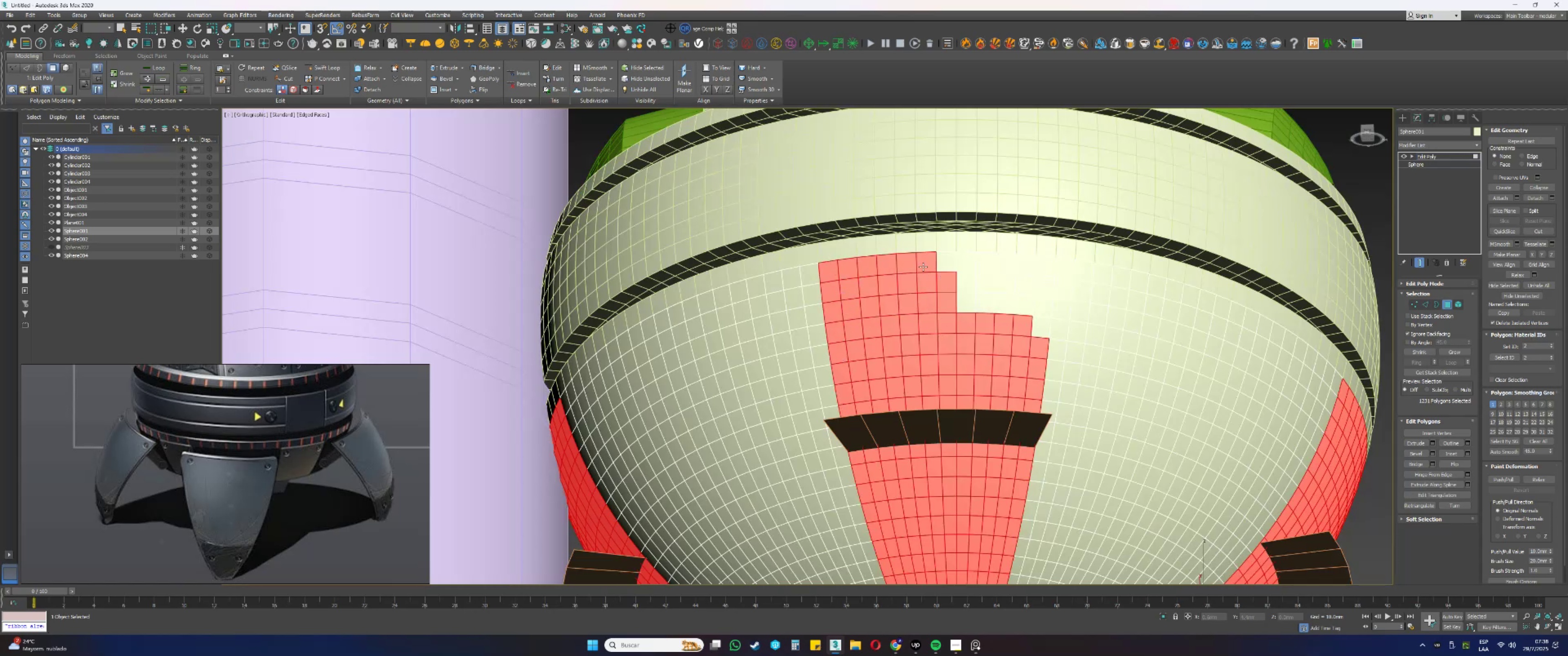 
left_click_drag(start_coordinate=[968, 264], to_coordinate=[989, 265])
 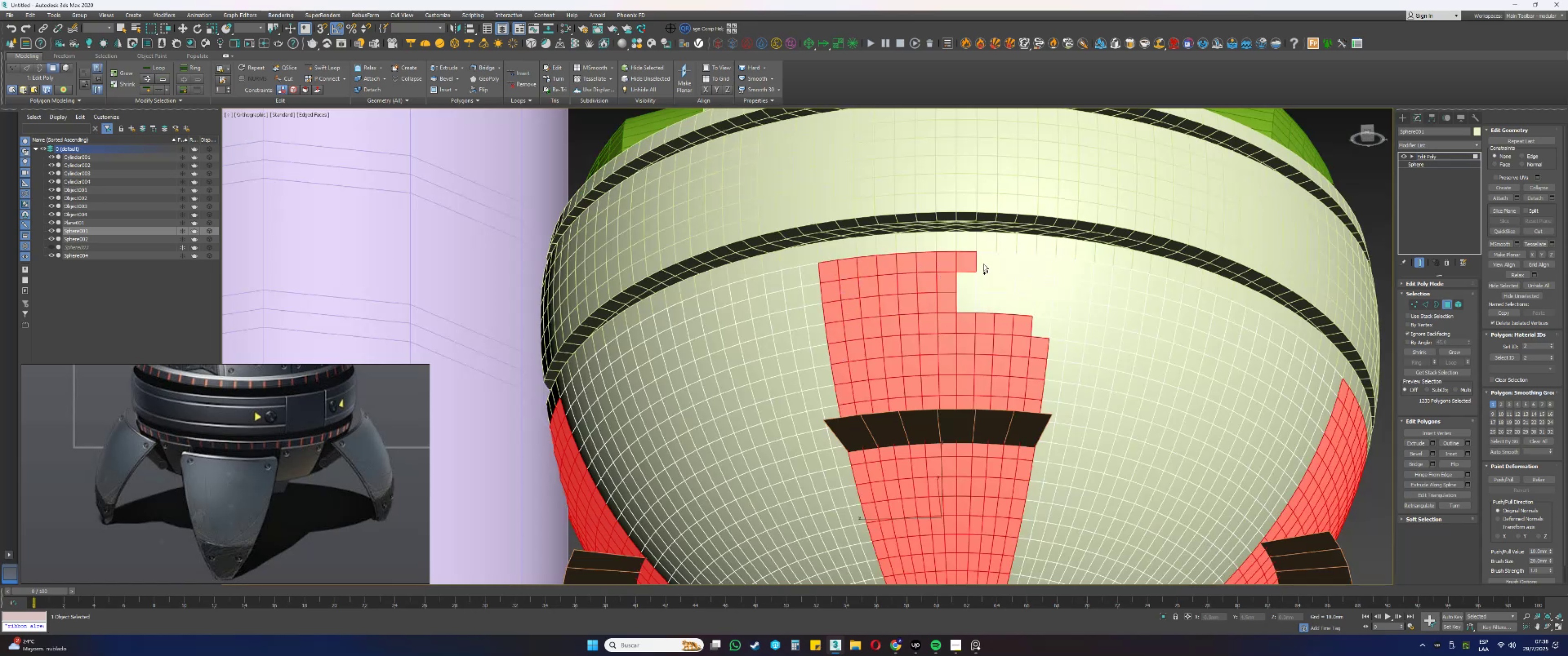 
left_click_drag(start_coordinate=[1004, 266], to_coordinate=[1018, 266])
 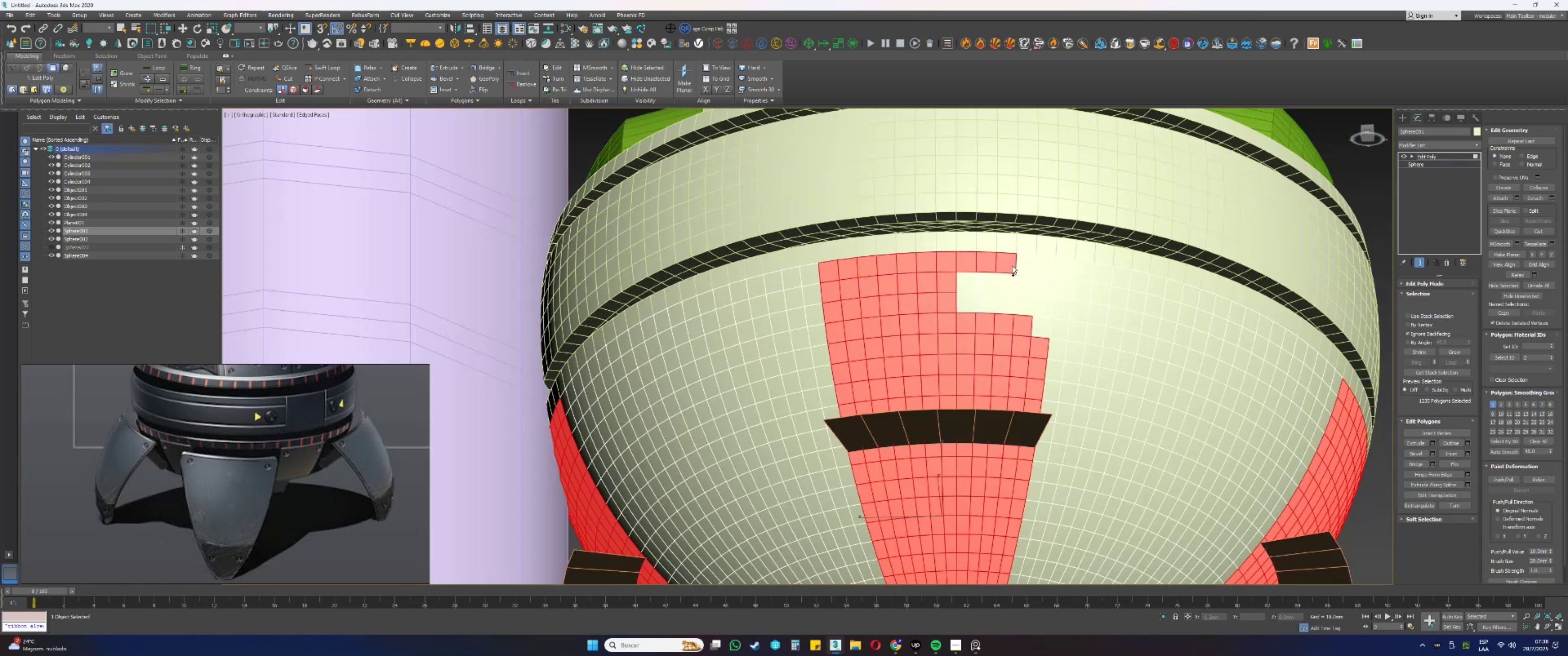 
left_click_drag(start_coordinate=[1039, 267], to_coordinate=[1042, 266])
 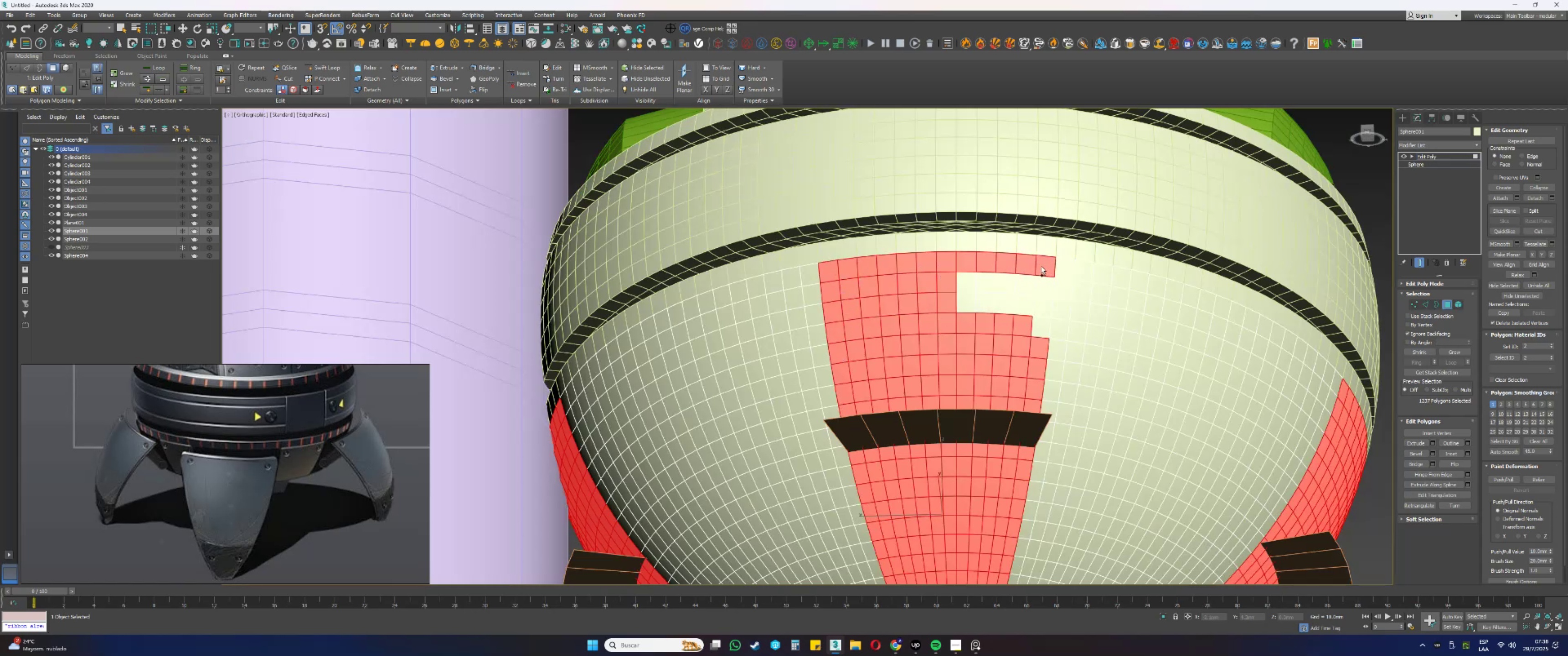 
hold_key(key=ControlLeft, duration=1.11)
left_click_drag(start_coordinate=[1045, 267], to_coordinate=[1037, 341])
 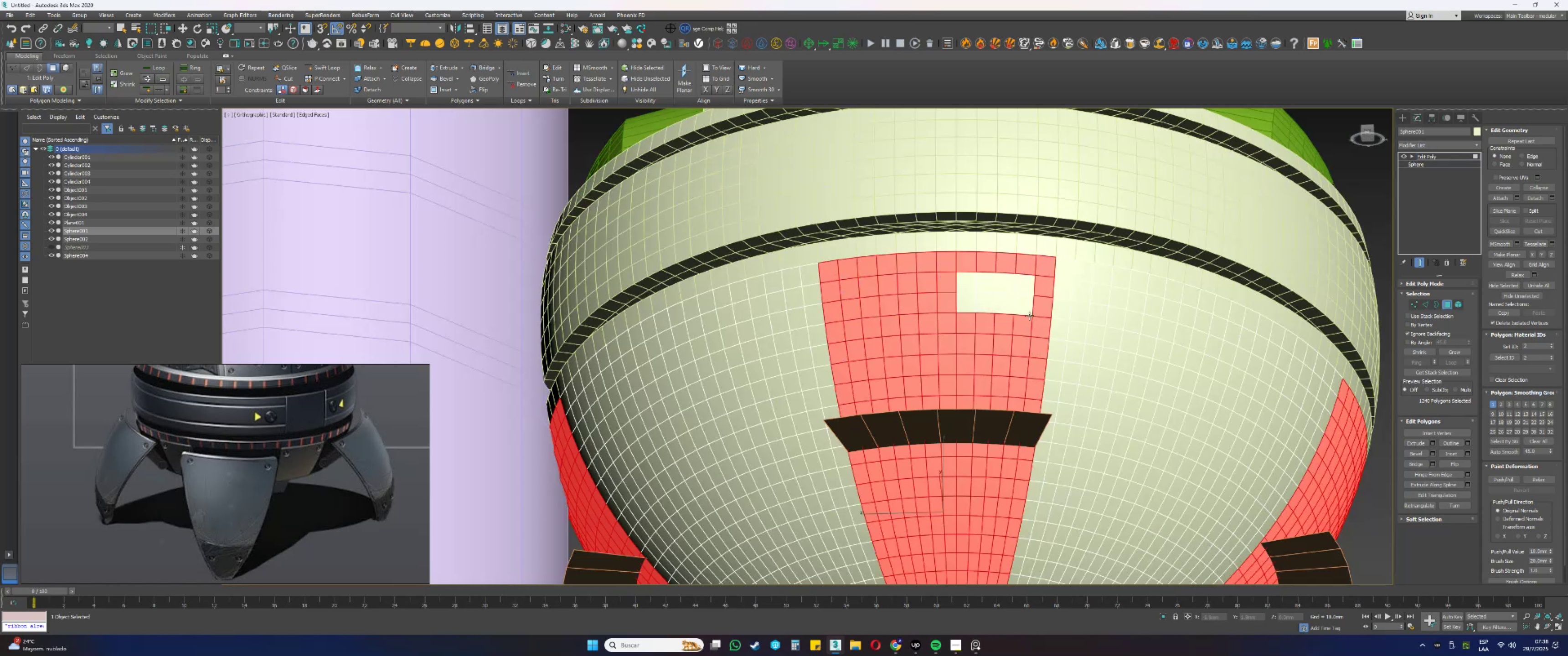 
left_click_drag(start_coordinate=[1023, 282], to_coordinate=[944, 310])
 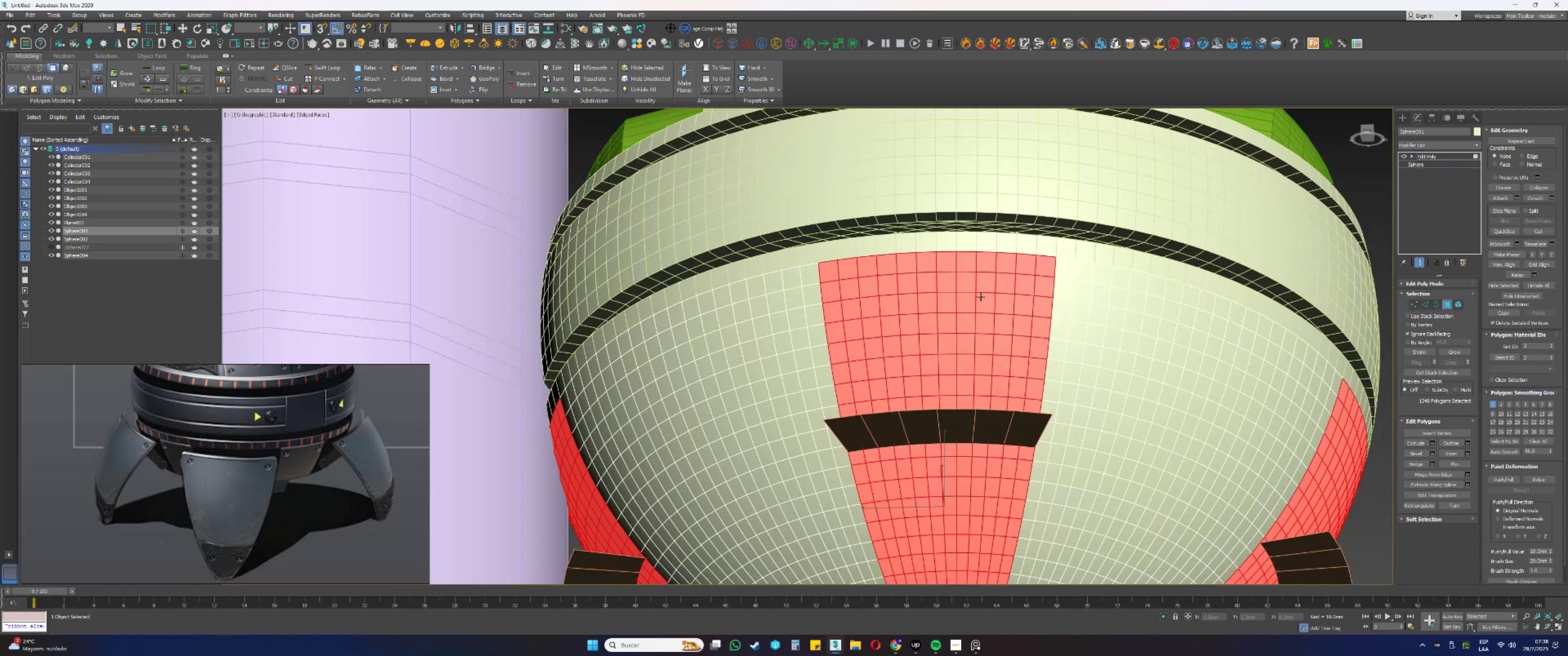 
scroll: coordinate [951, 287], scroll_direction: down, amount: 3.0
 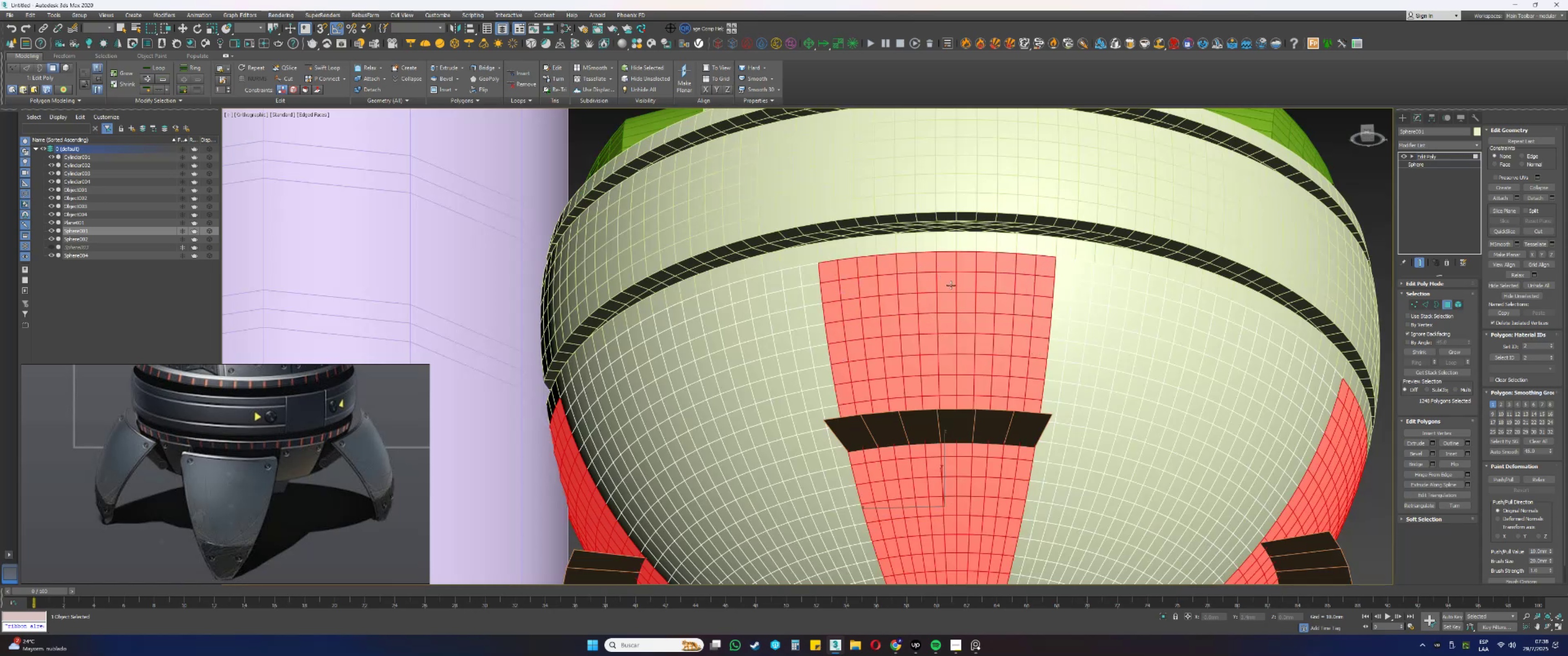 
key(Alt+AltLeft)
 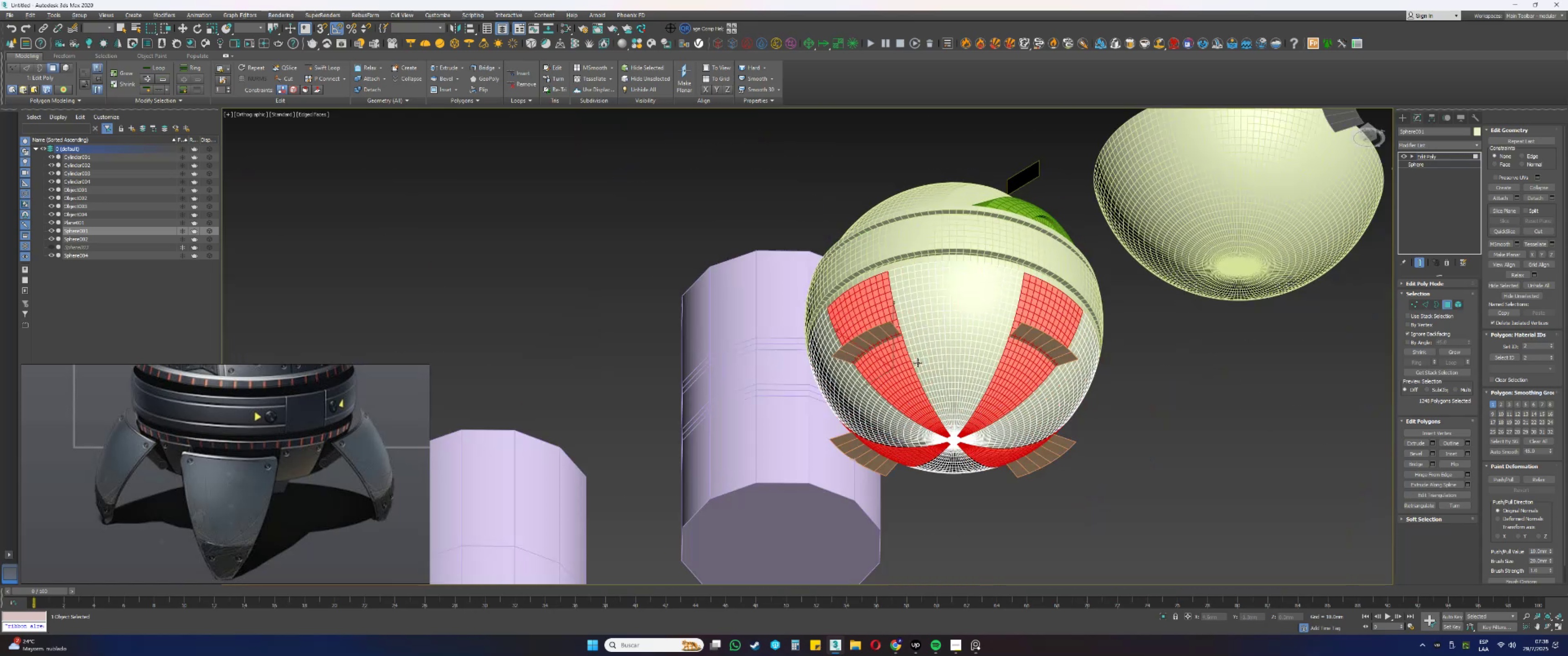 
key(F3)
 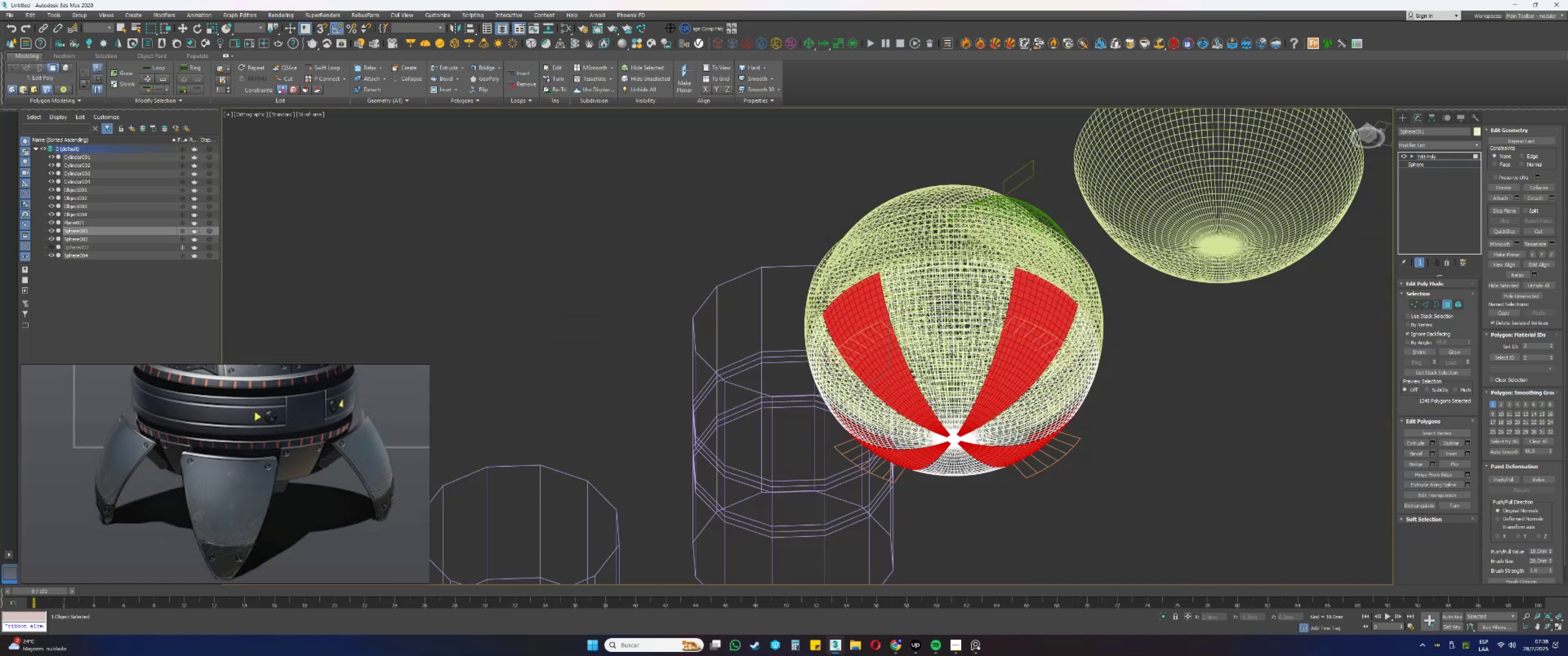 
hold_key(key=AltLeft, duration=0.67)
 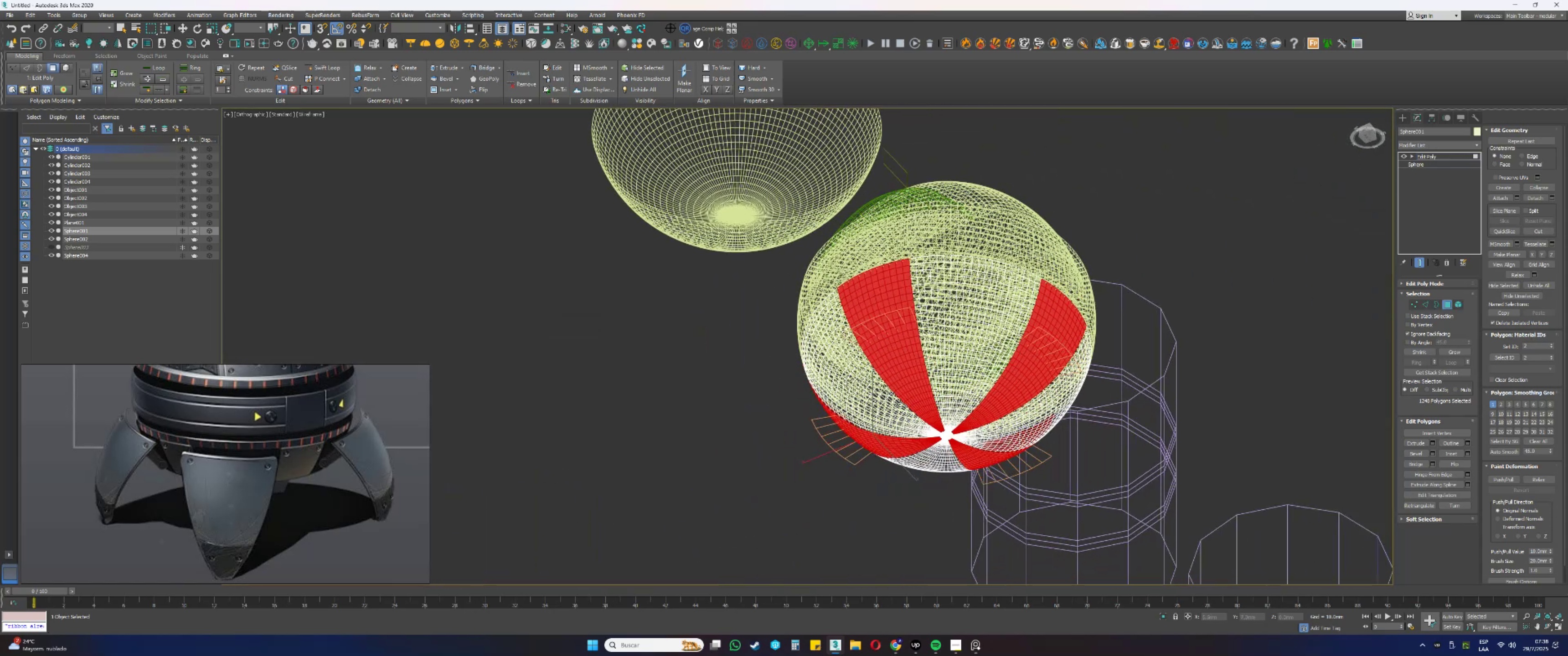 
hold_key(key=AltLeft, duration=1.31)
 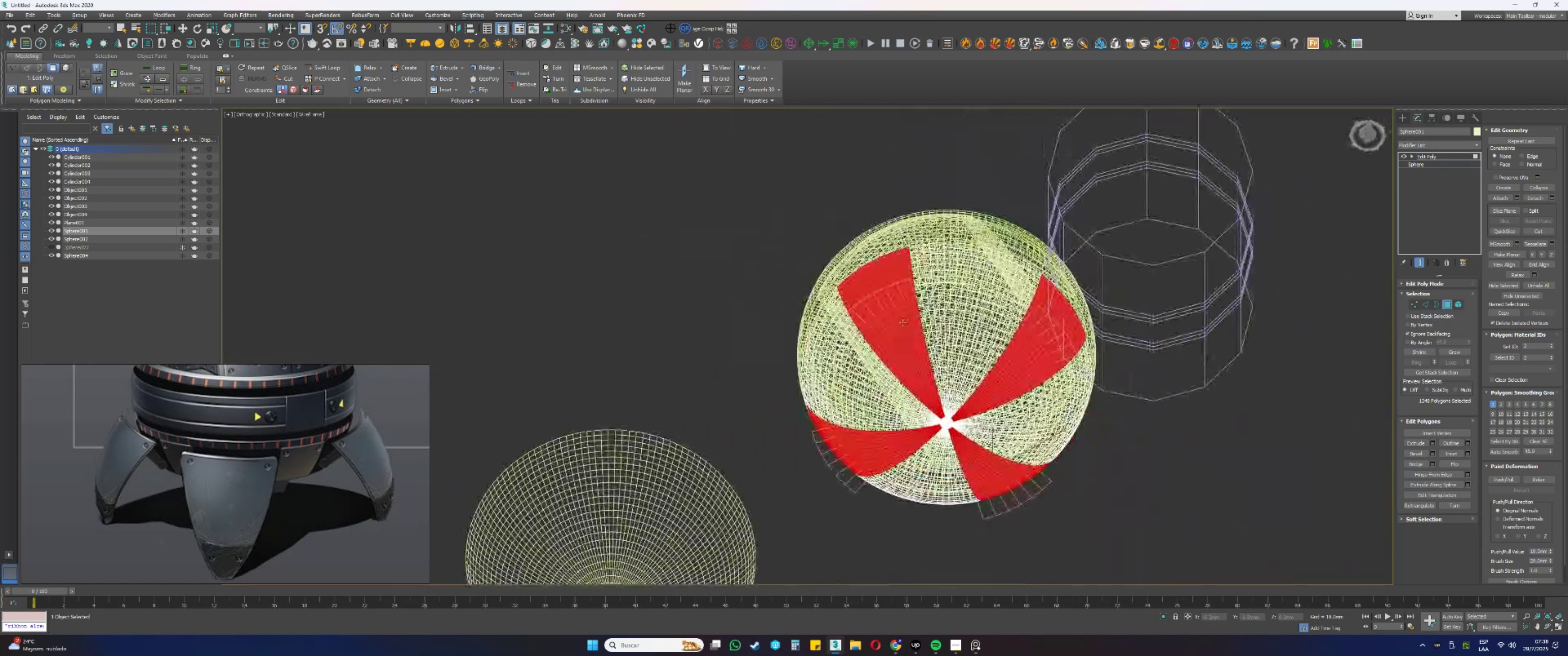 
key(F3)
 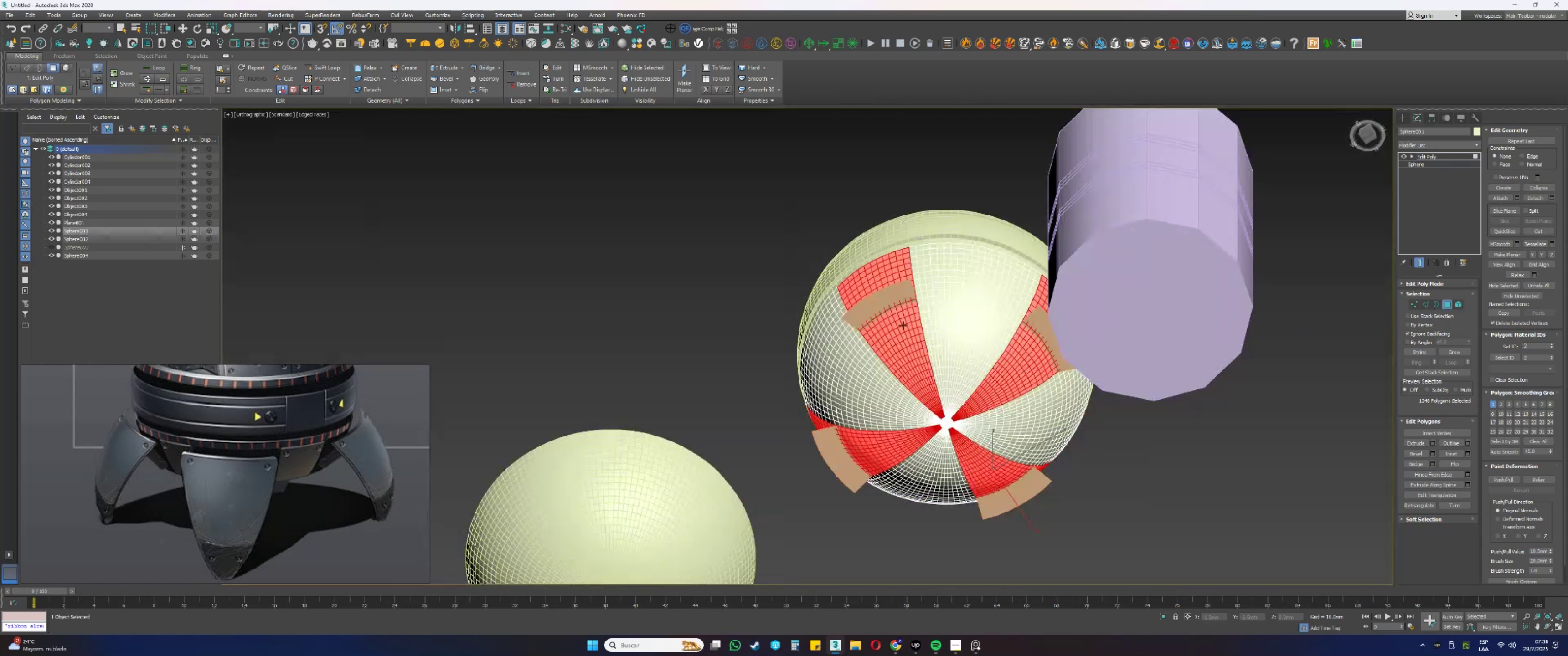 
hold_key(key=AltLeft, duration=0.47)
 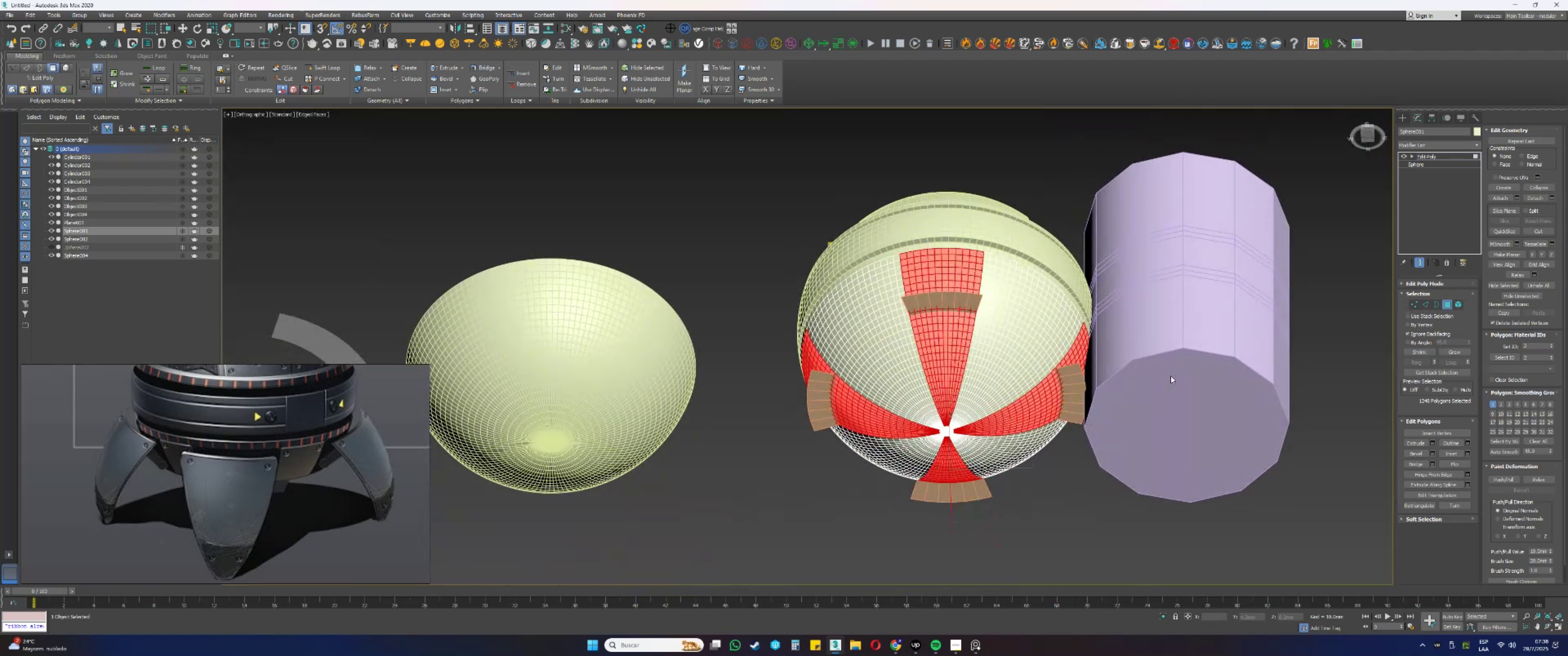 
scroll: coordinate [921, 453], scroll_direction: up, amount: 7.0
 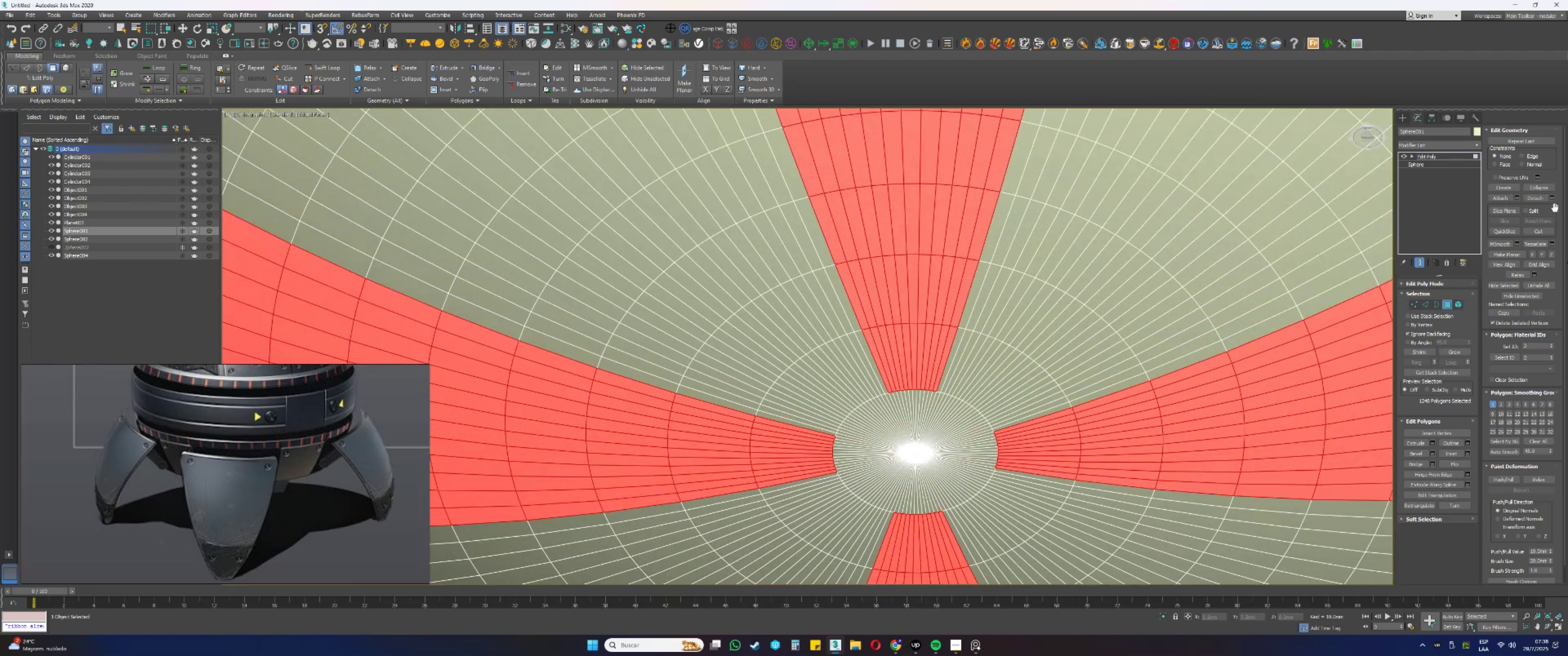 
left_click([1553, 199])
 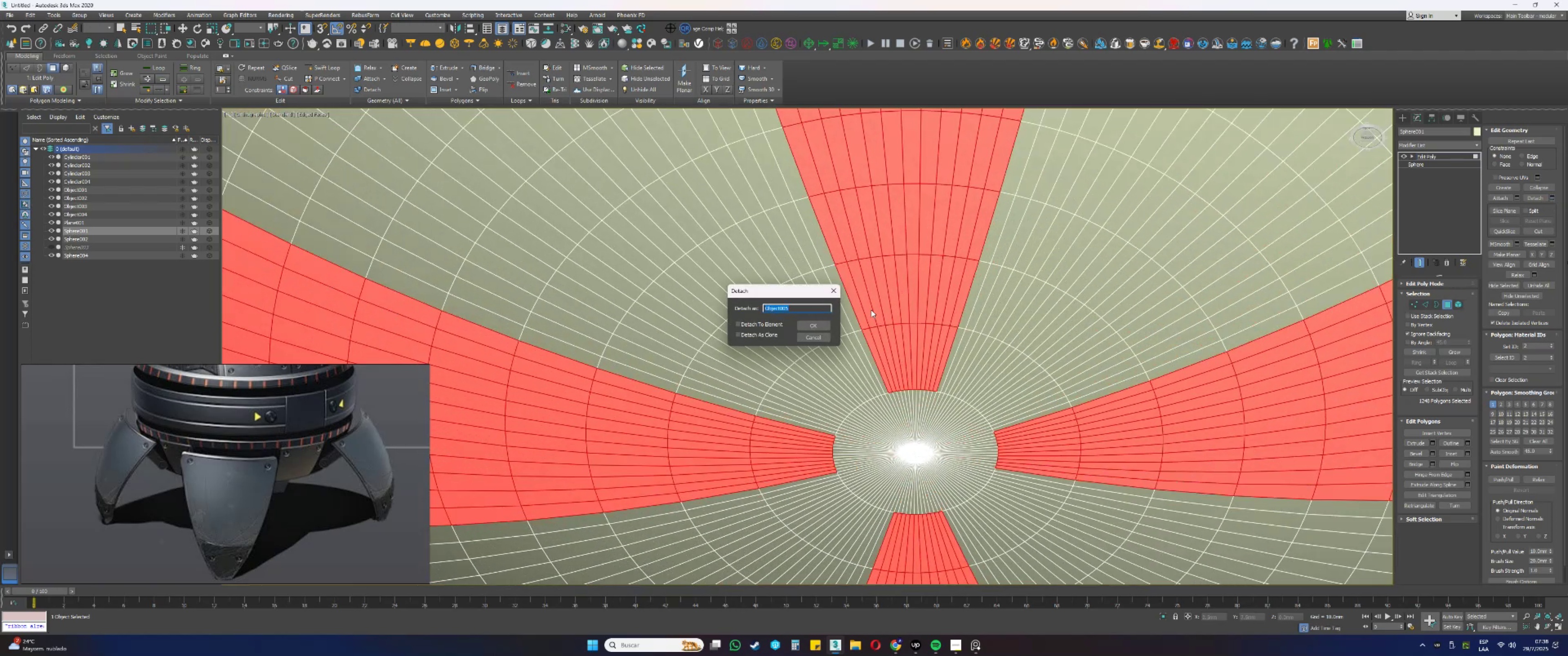 
left_click([823, 322])
 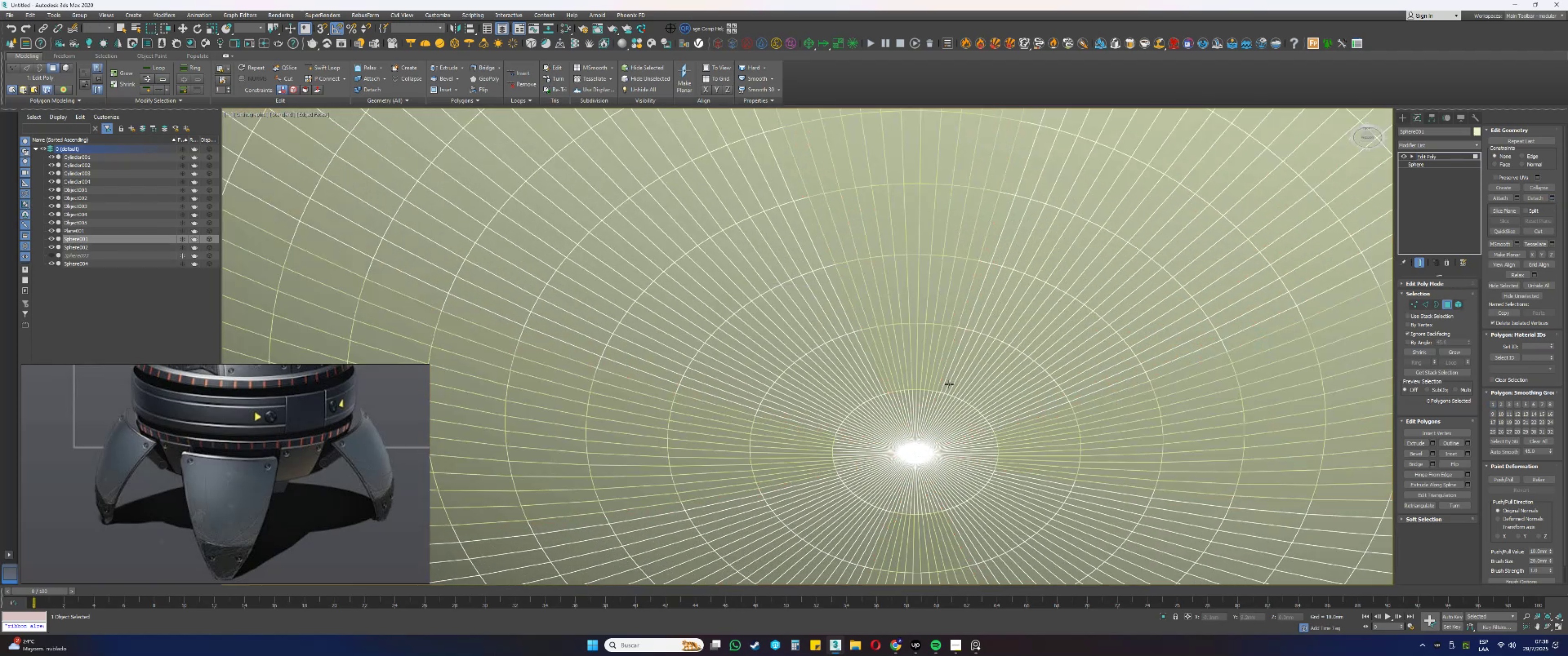 
left_click_drag(start_coordinate=[929, 464], to_coordinate=[896, 446])
 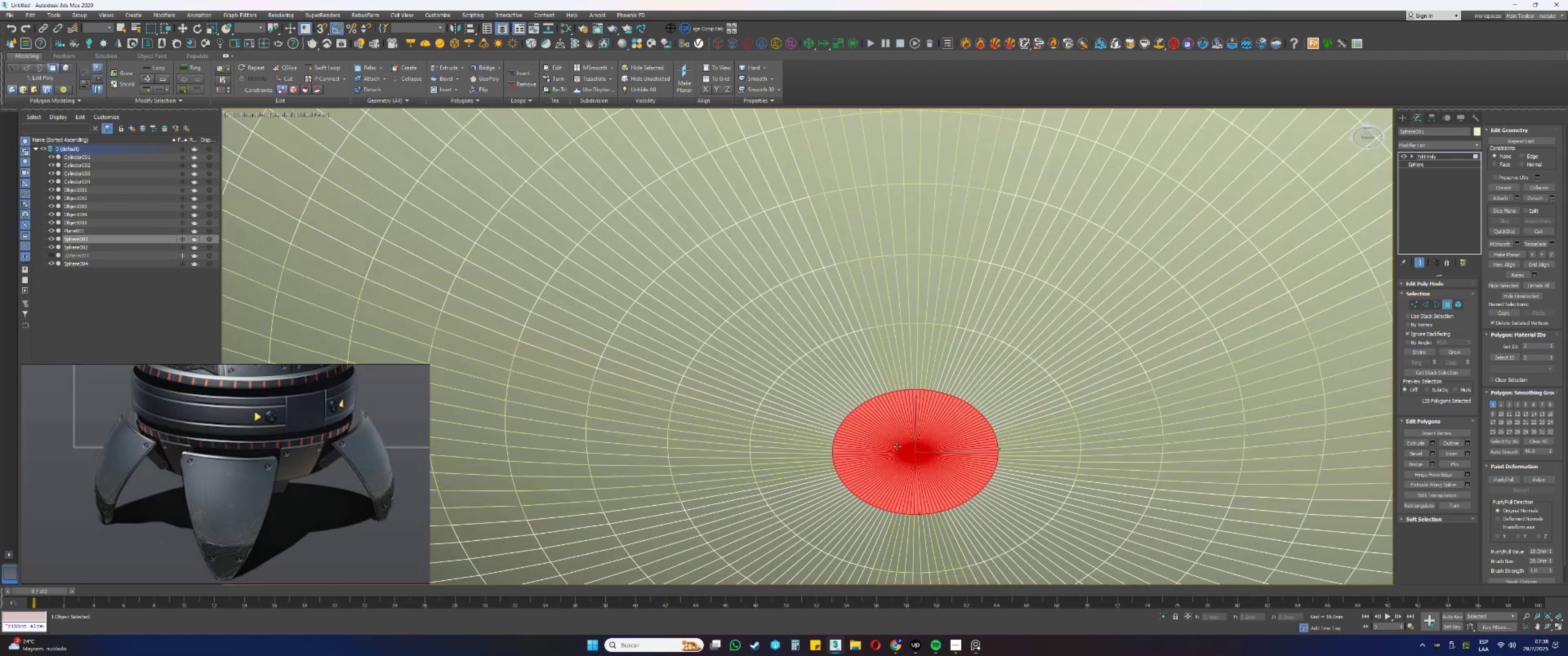 
key(F3)
 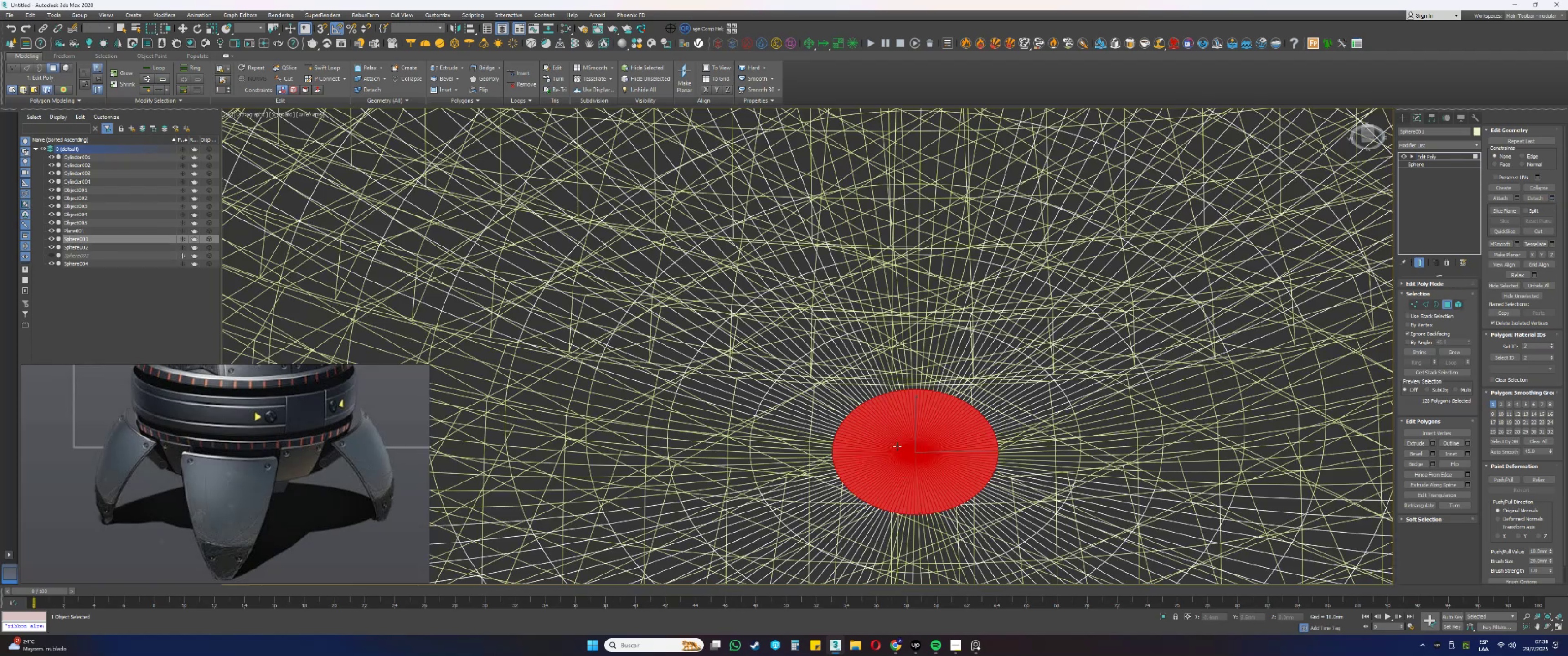 
key(F3)
 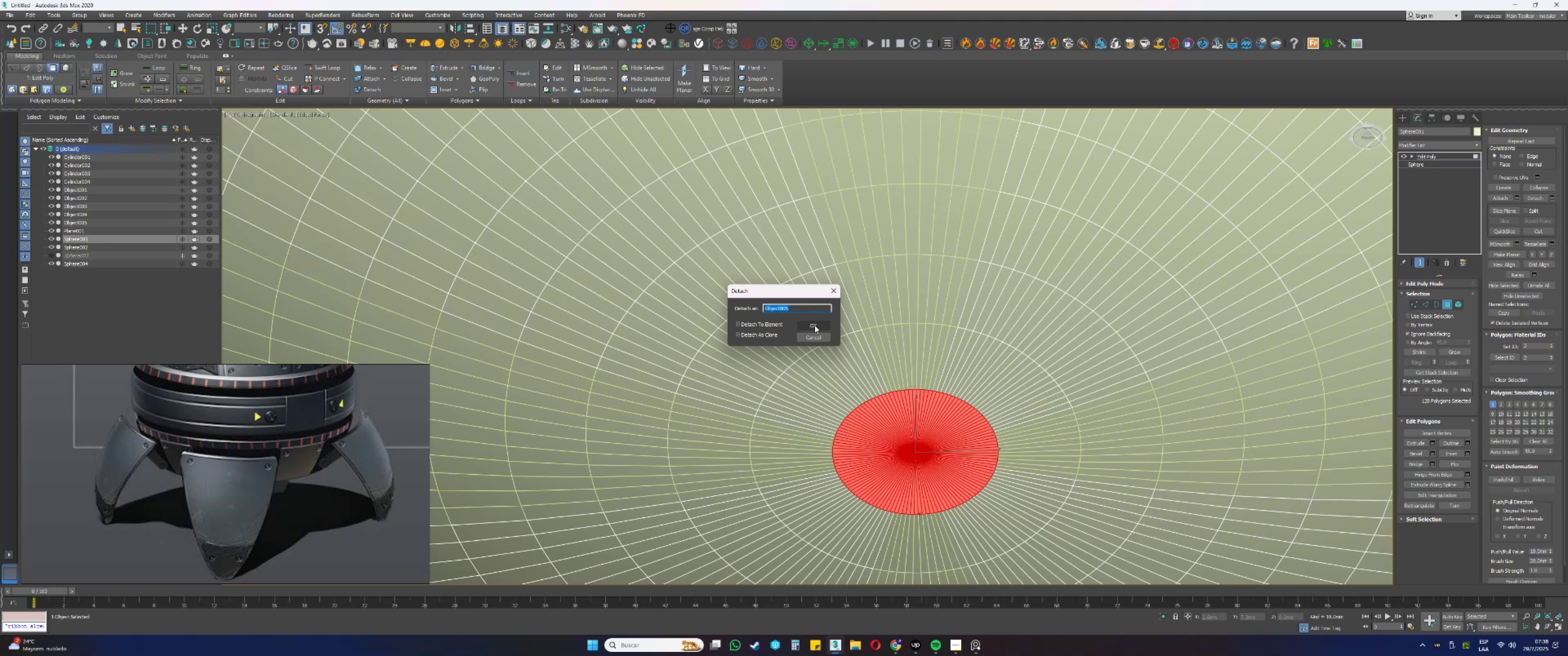 
scroll: coordinate [882, 396], scroll_direction: down, amount: 9.0
 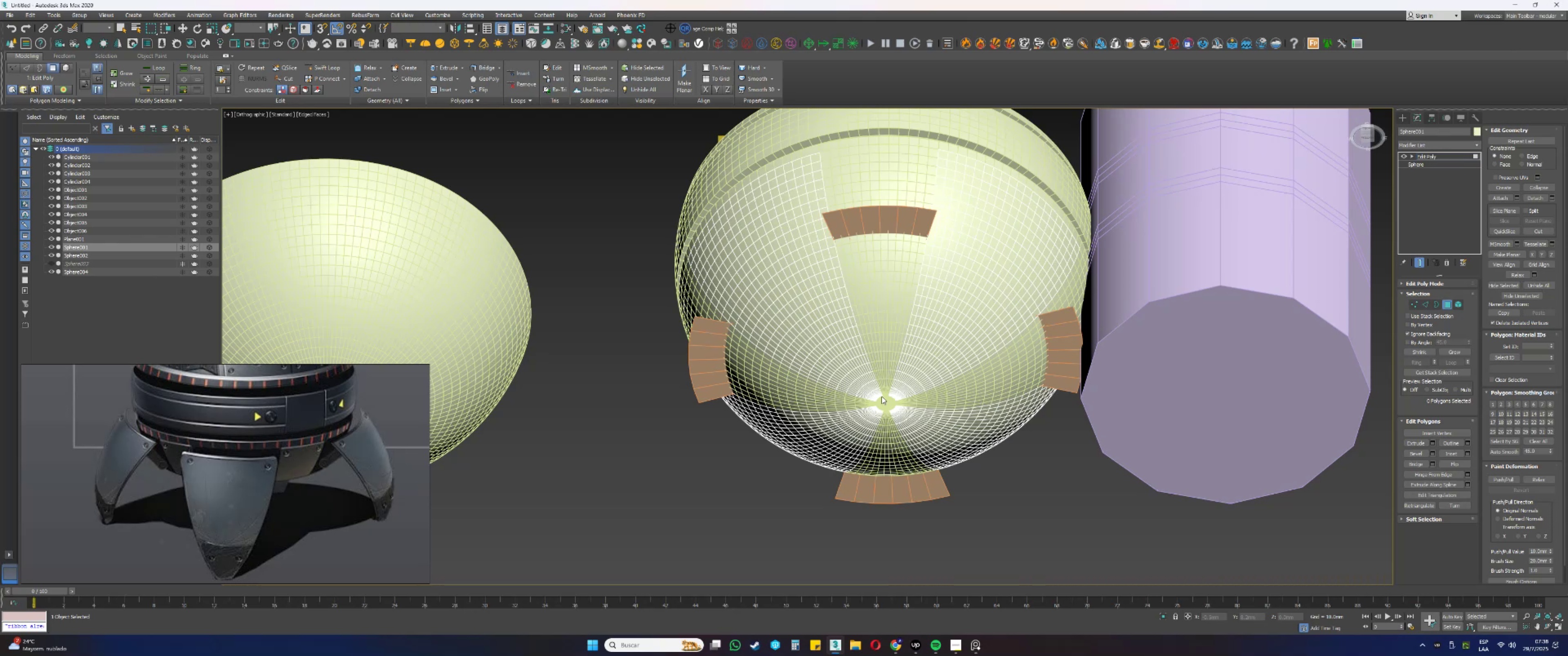 
wait(23.01)
 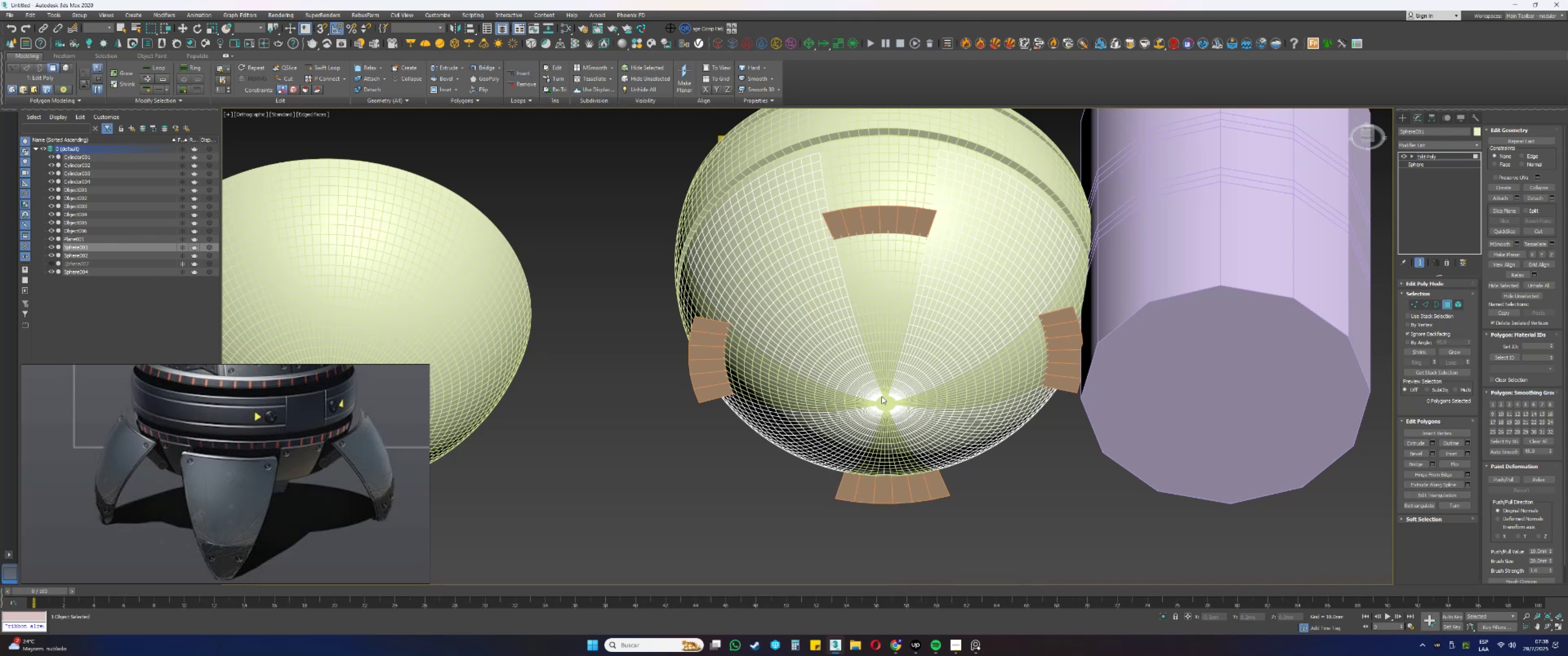 
key(4)
 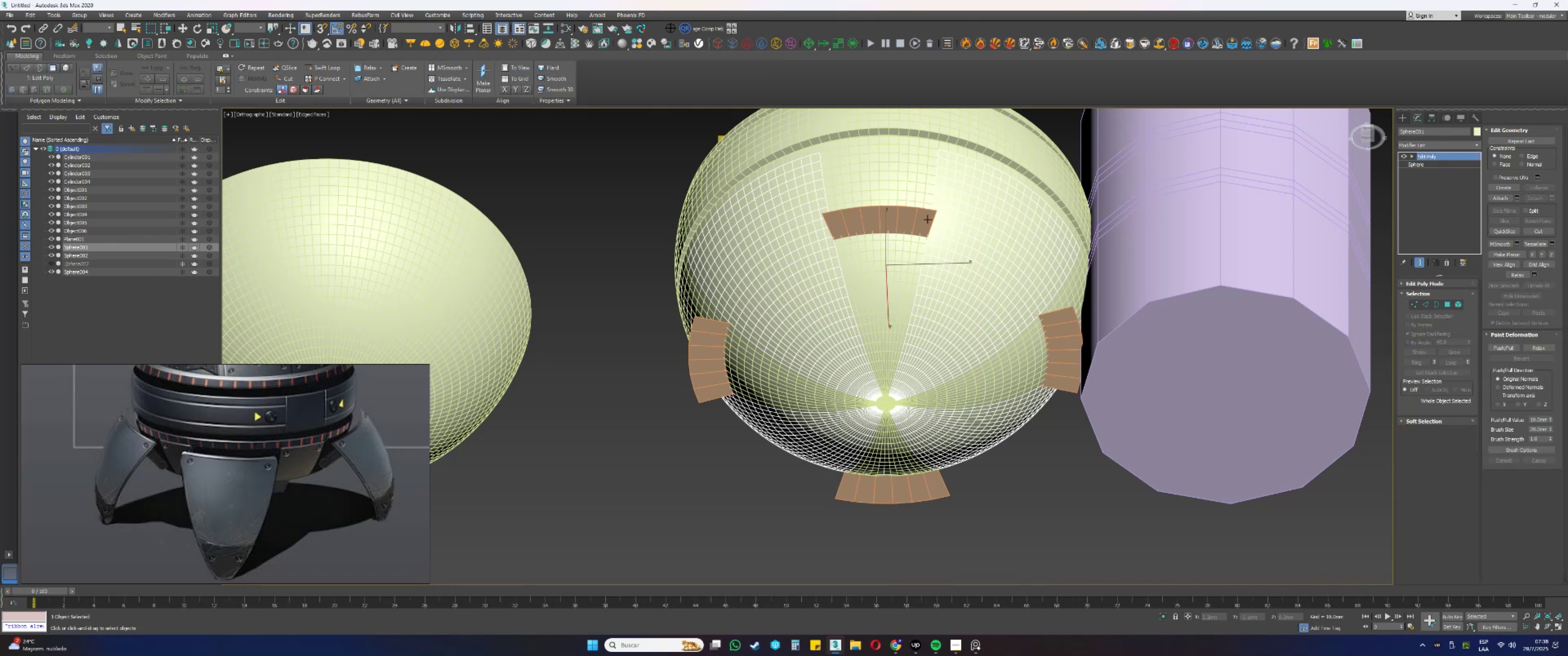 
key(Alt+AltLeft)
 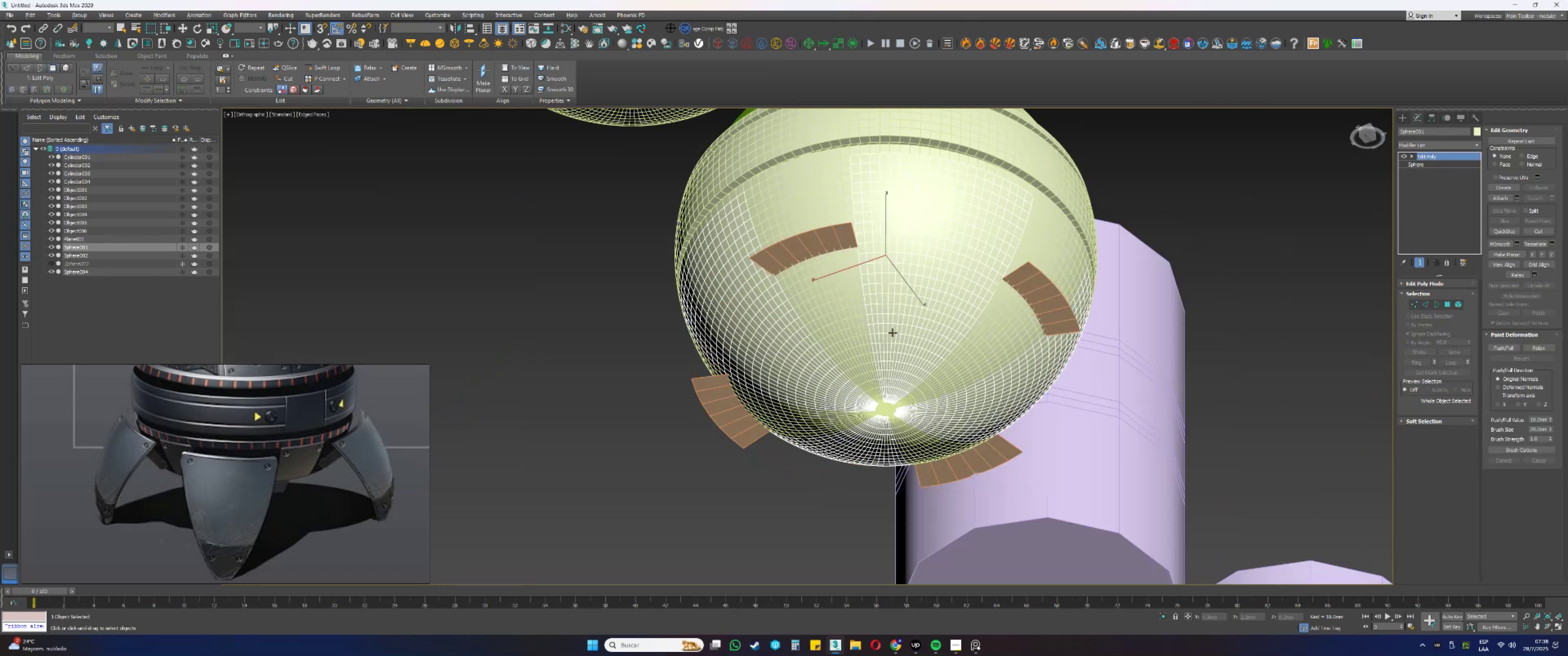 
key(F3)
 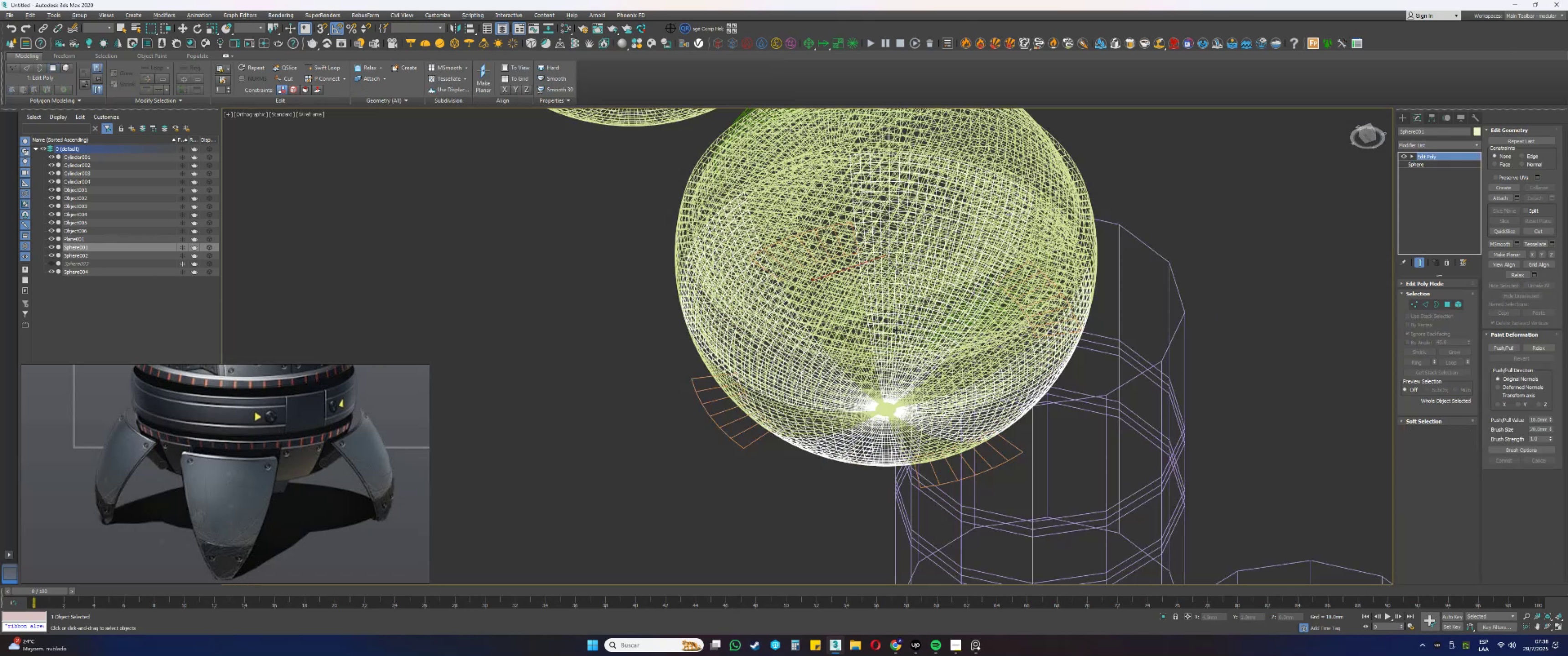 
key(F3)
 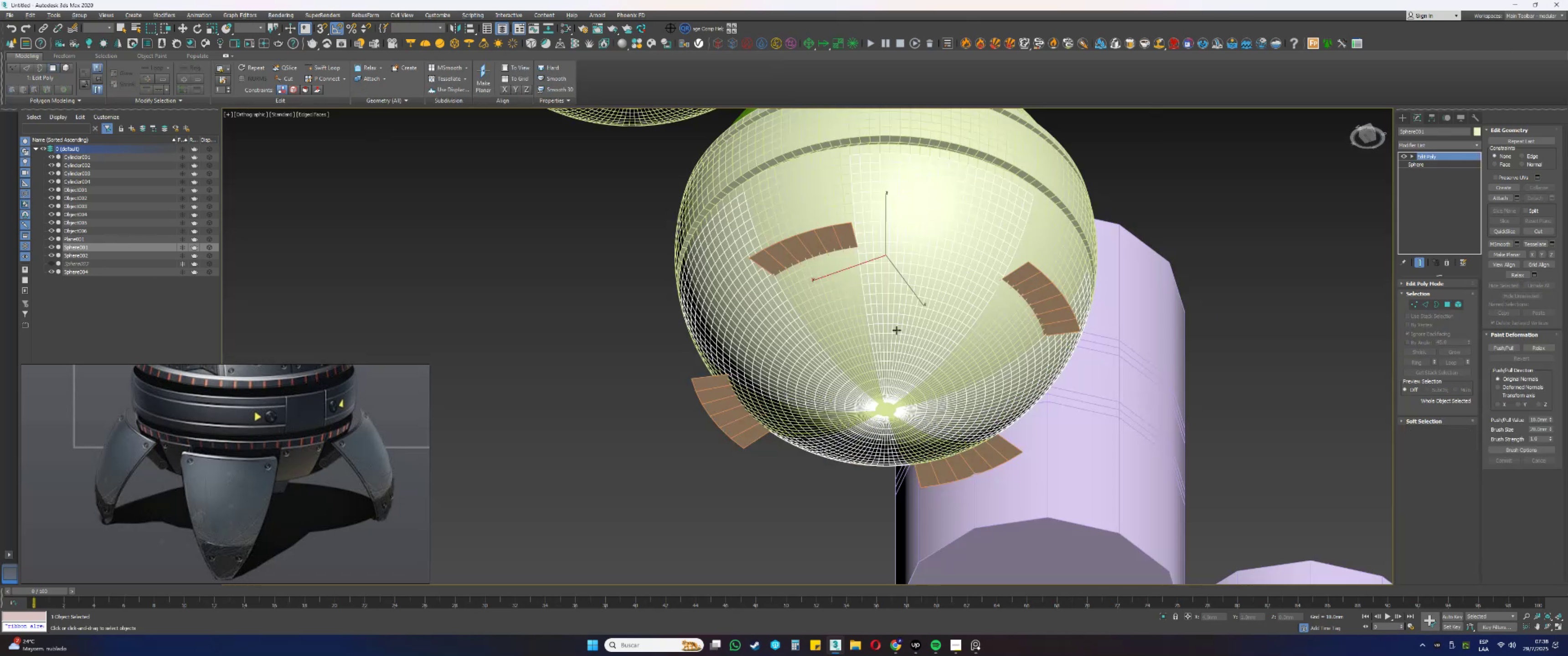 
key(F4)
 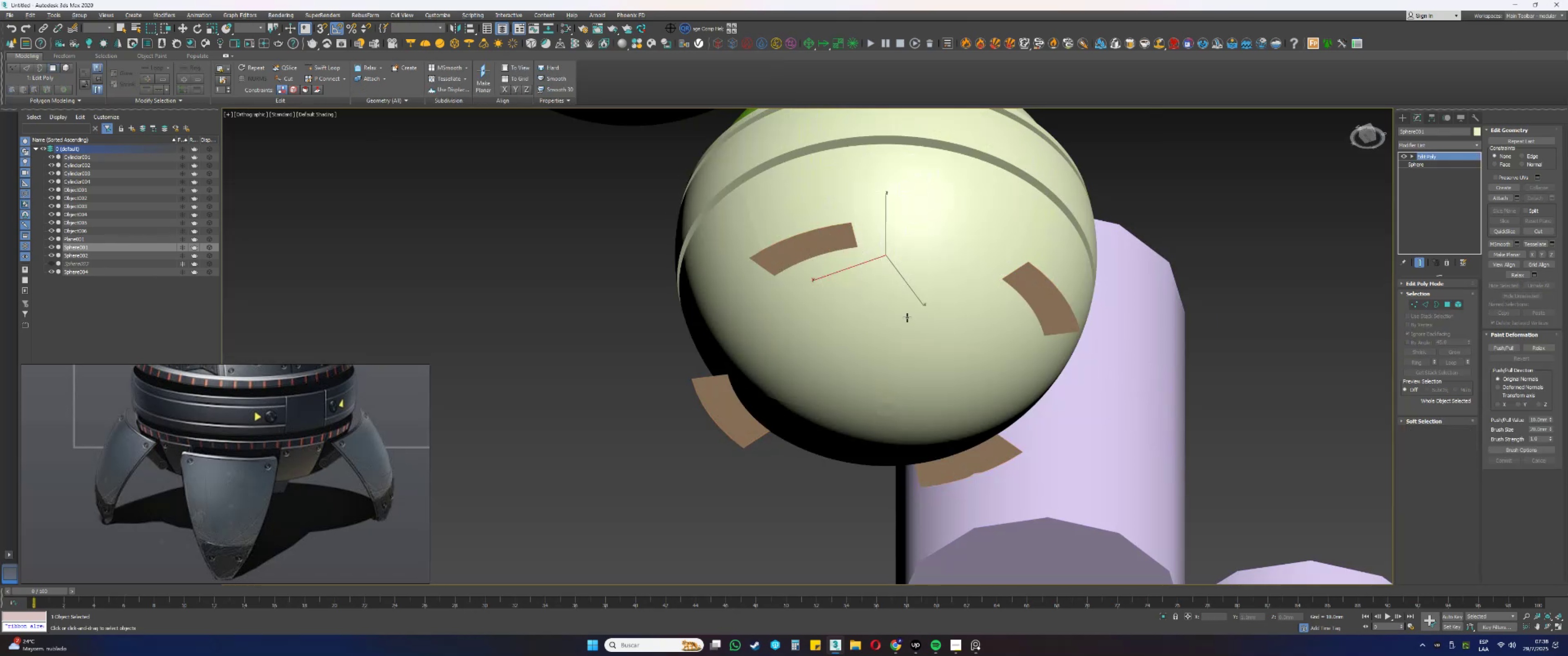 
hold_key(key=AltLeft, duration=0.99)
 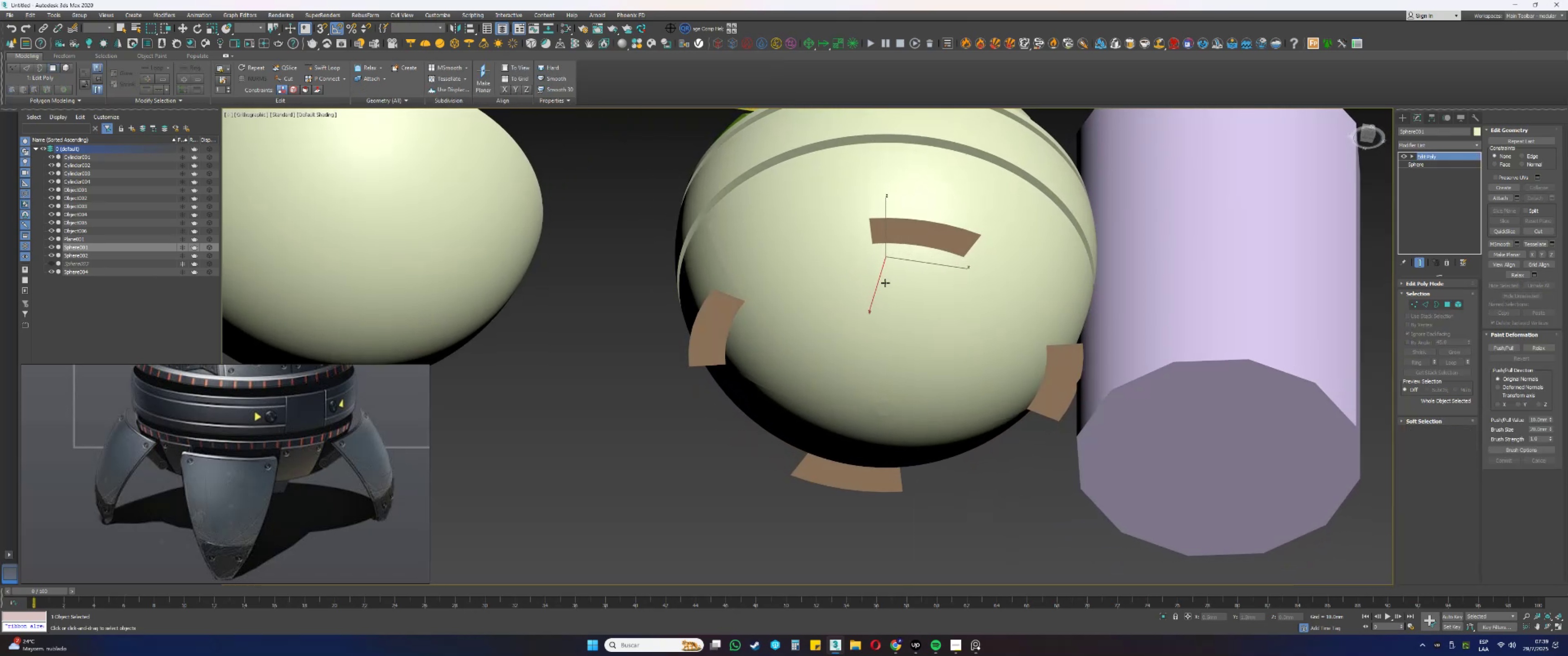 
hold_key(key=AltLeft, duration=0.34)
 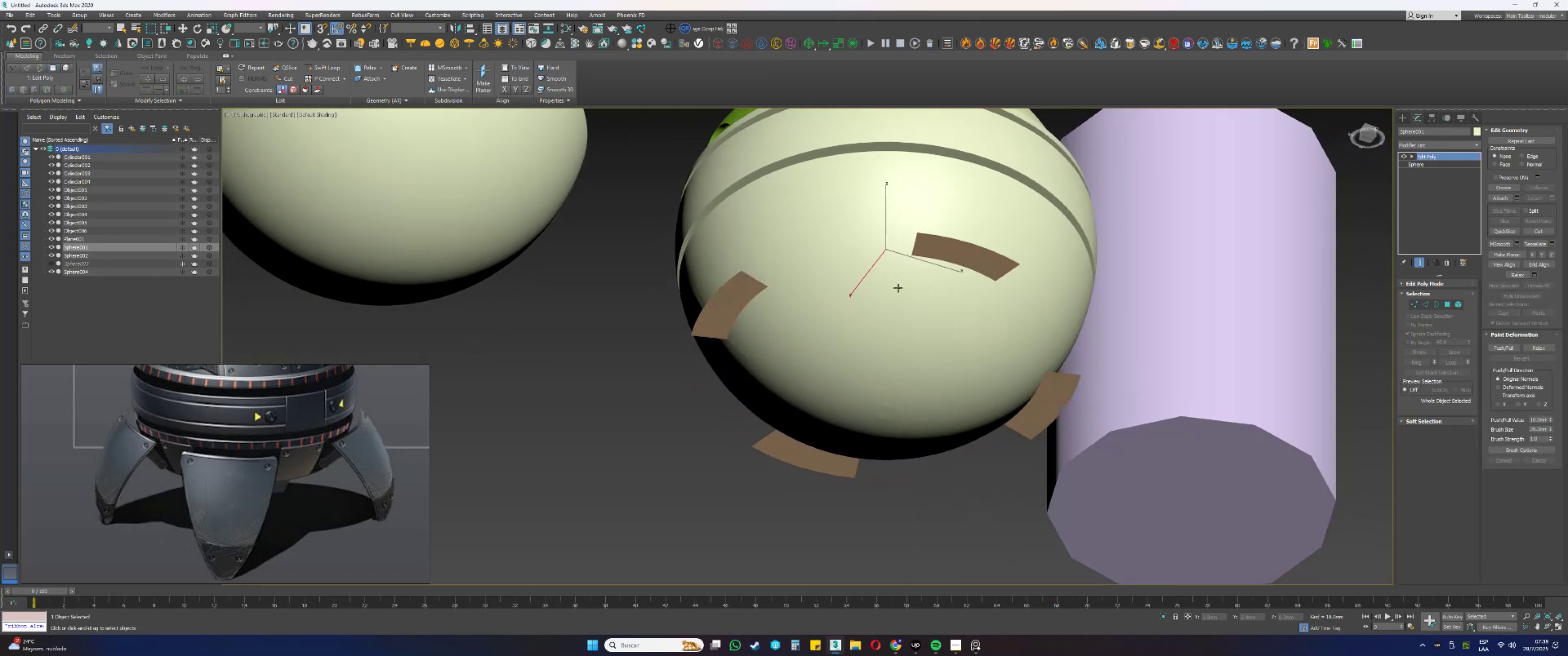 
key(F4)
 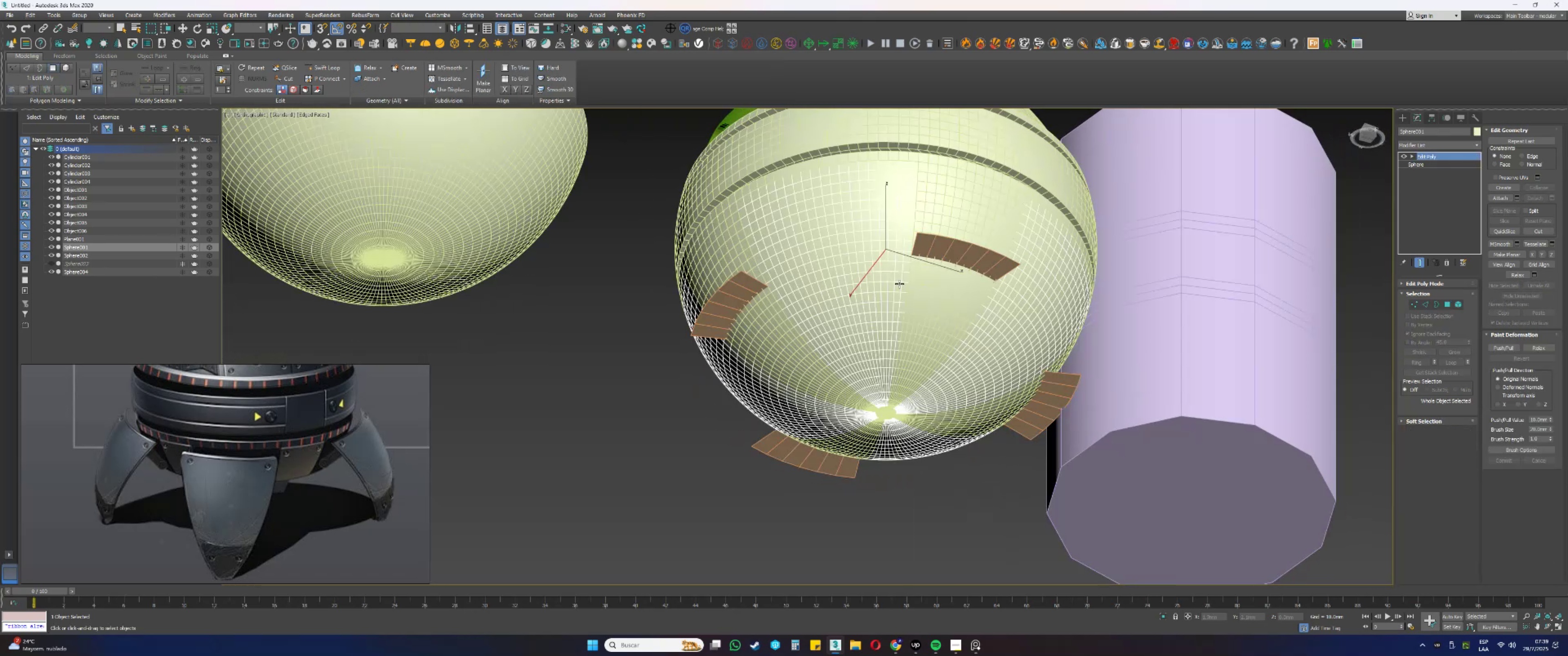 
hold_key(key=AltLeft, duration=1.45)
 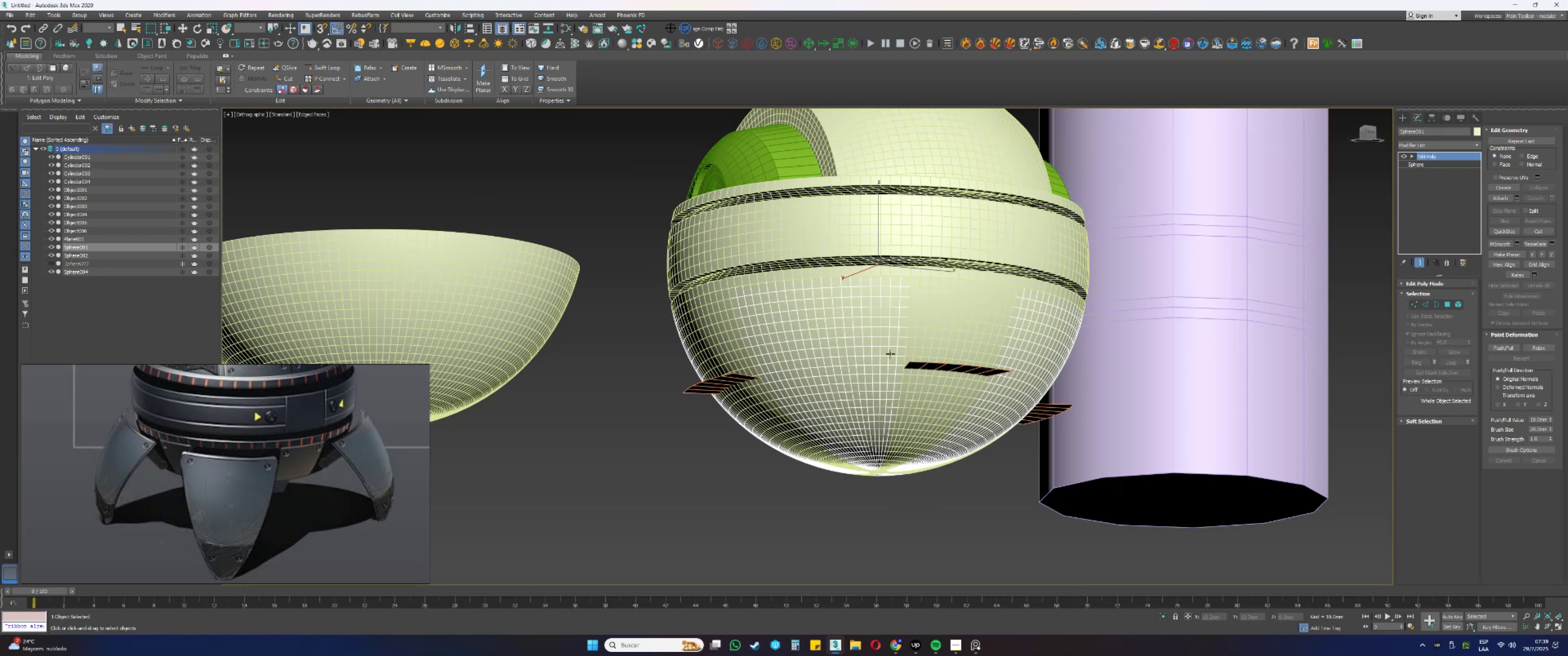 
wait(6.16)
 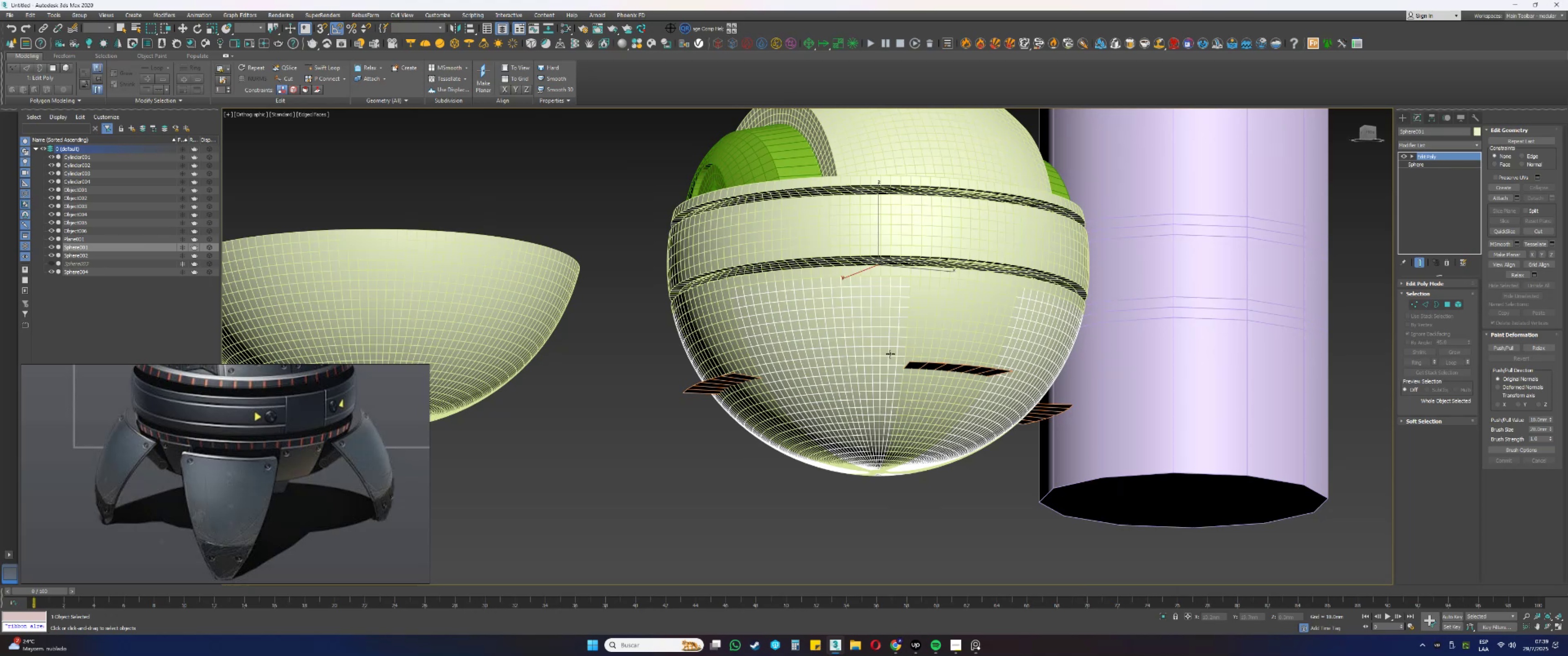 
hold_key(key=AltLeft, duration=0.7)
 